 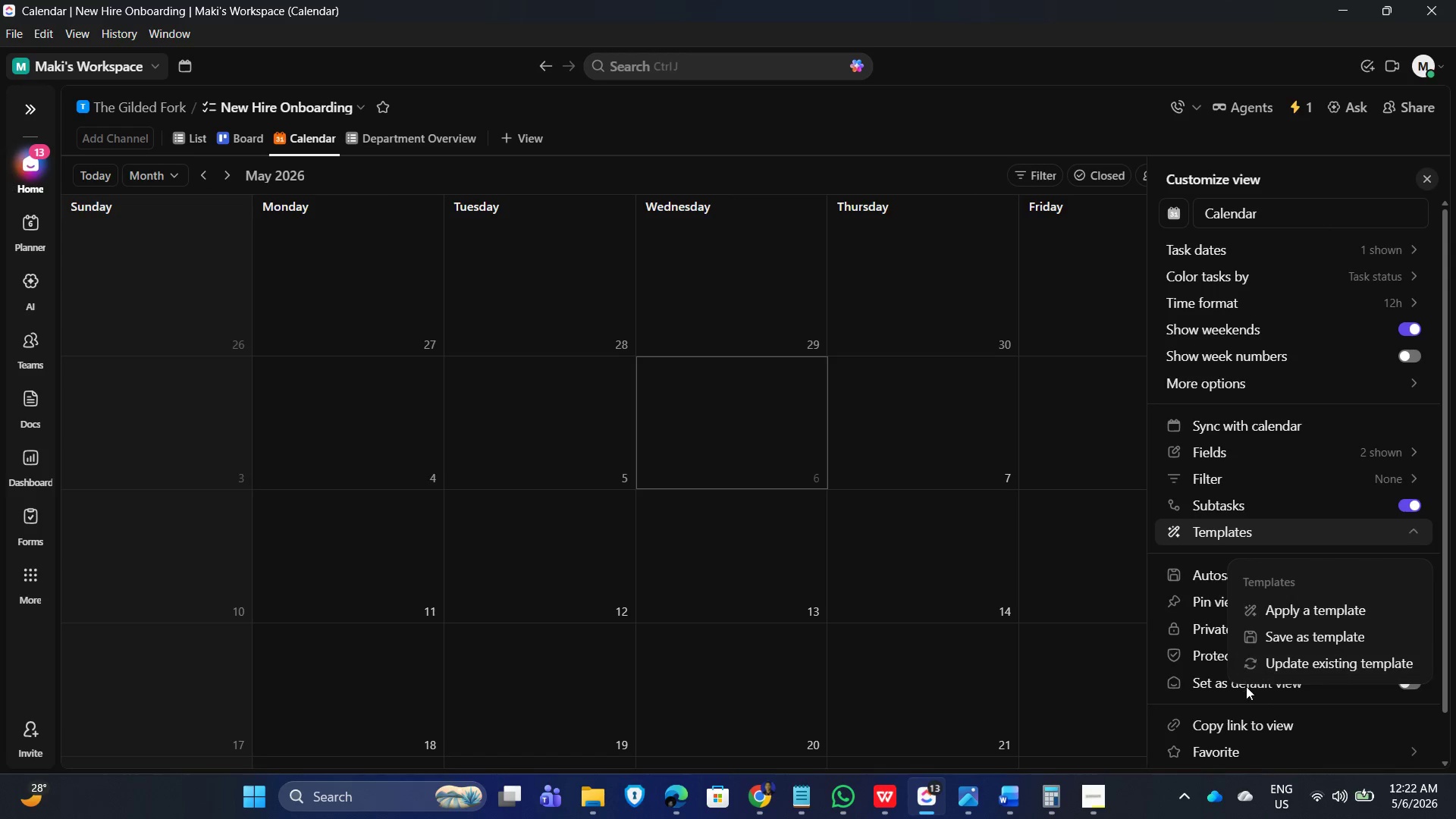 
left_click_drag(start_coordinate=[788, 111], to_coordinate=[785, 116])
 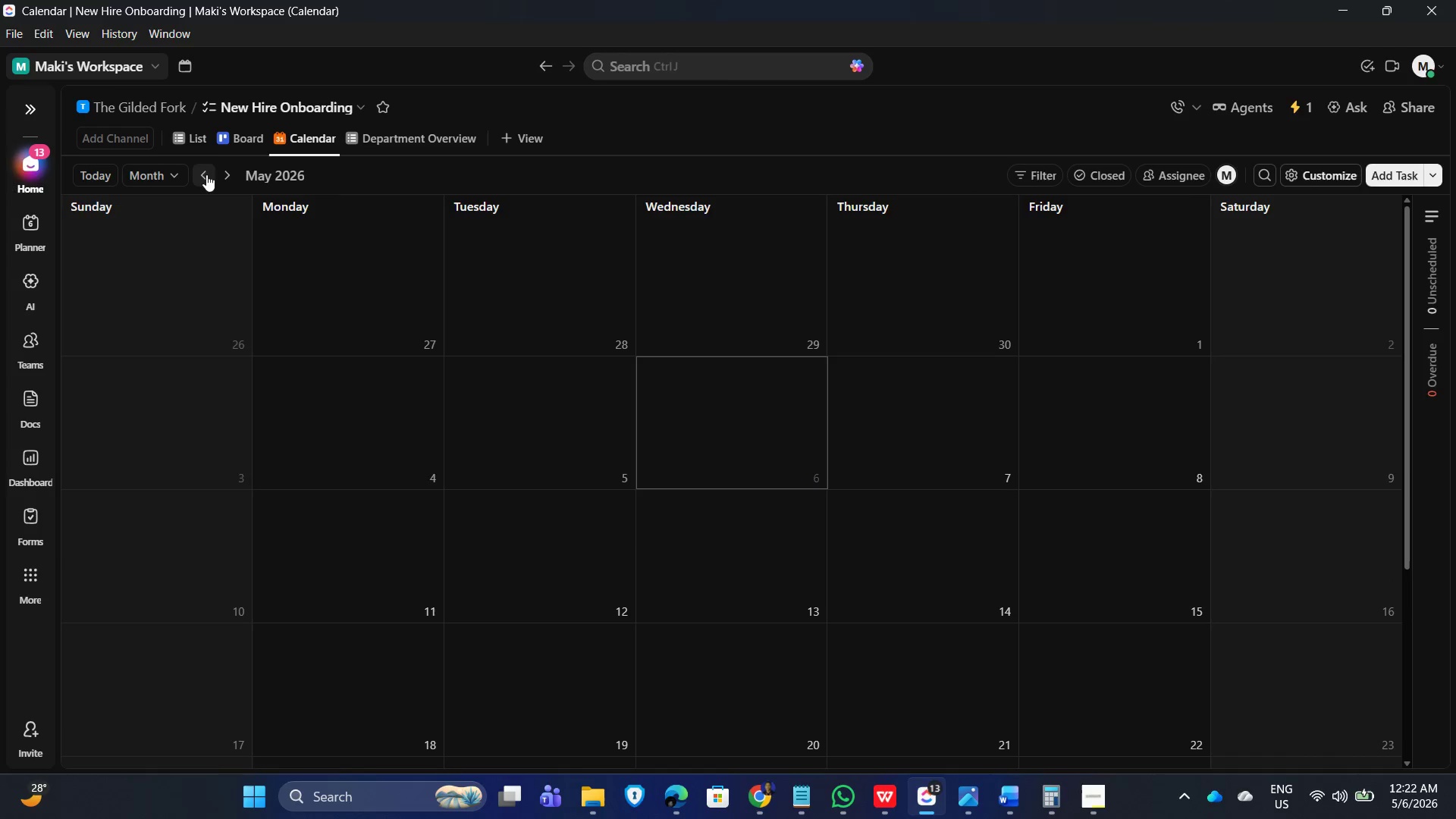 
double_click([205, 175])
 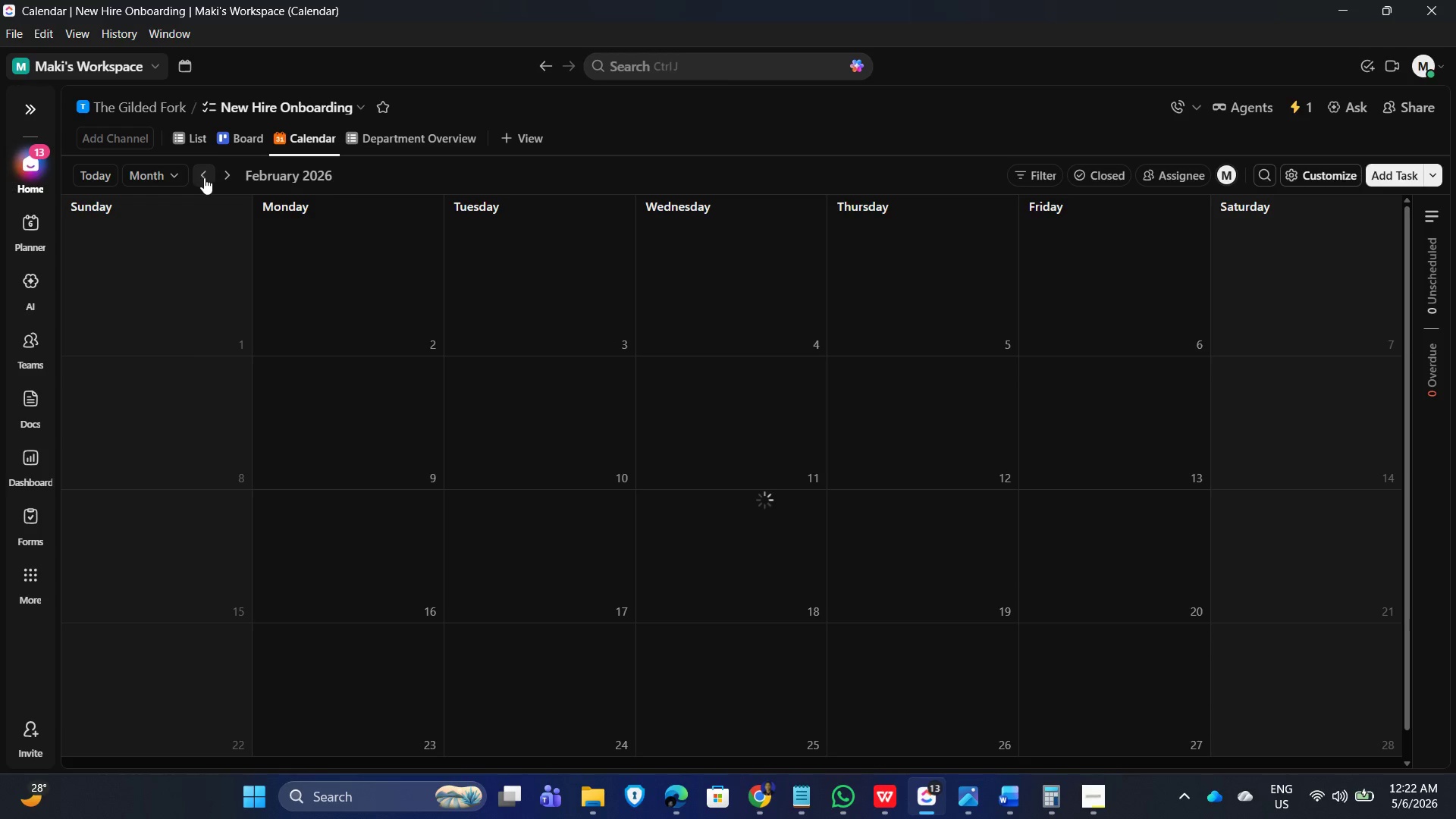 
triple_click([204, 177])
 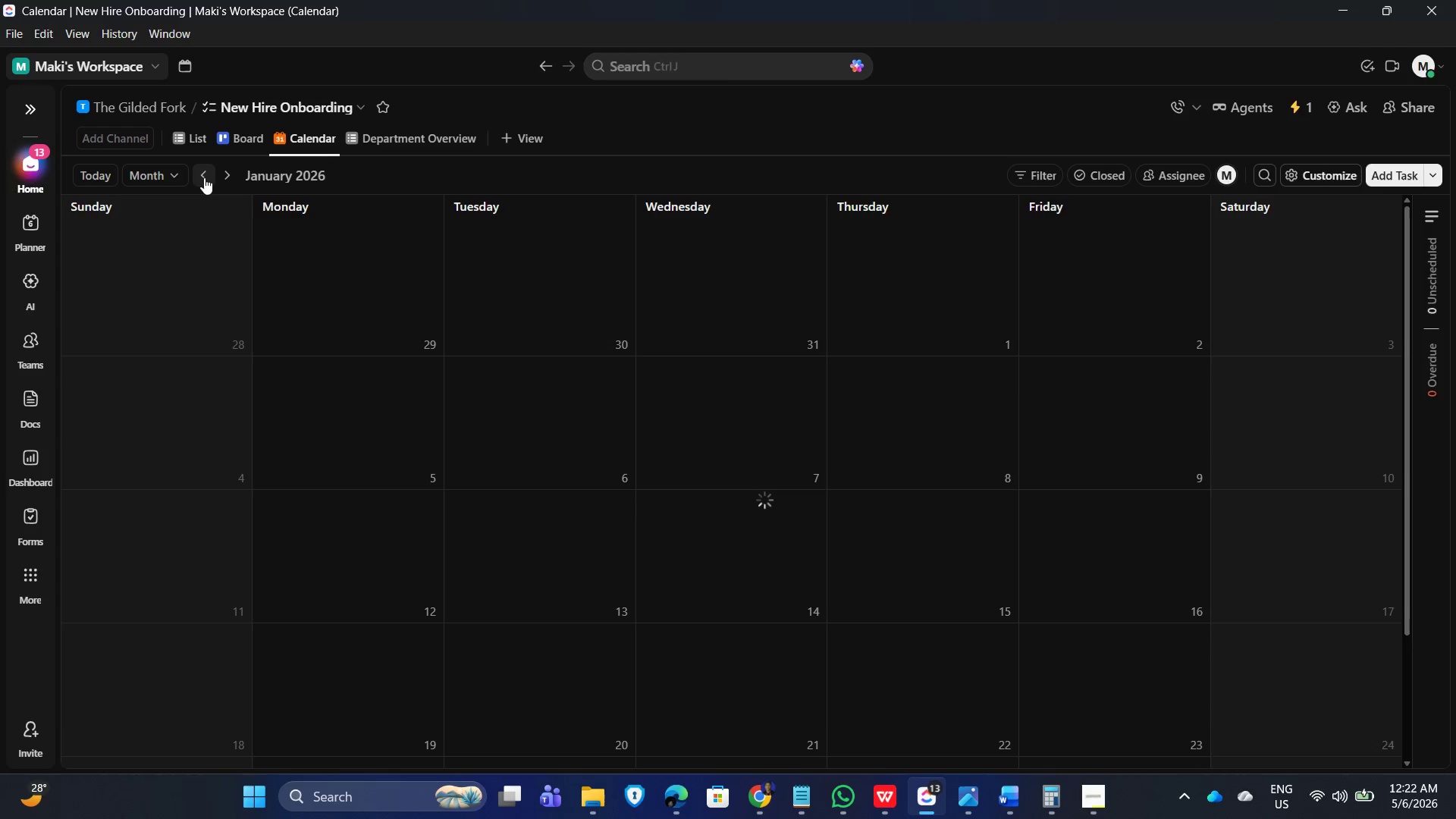 
triple_click([204, 177])
 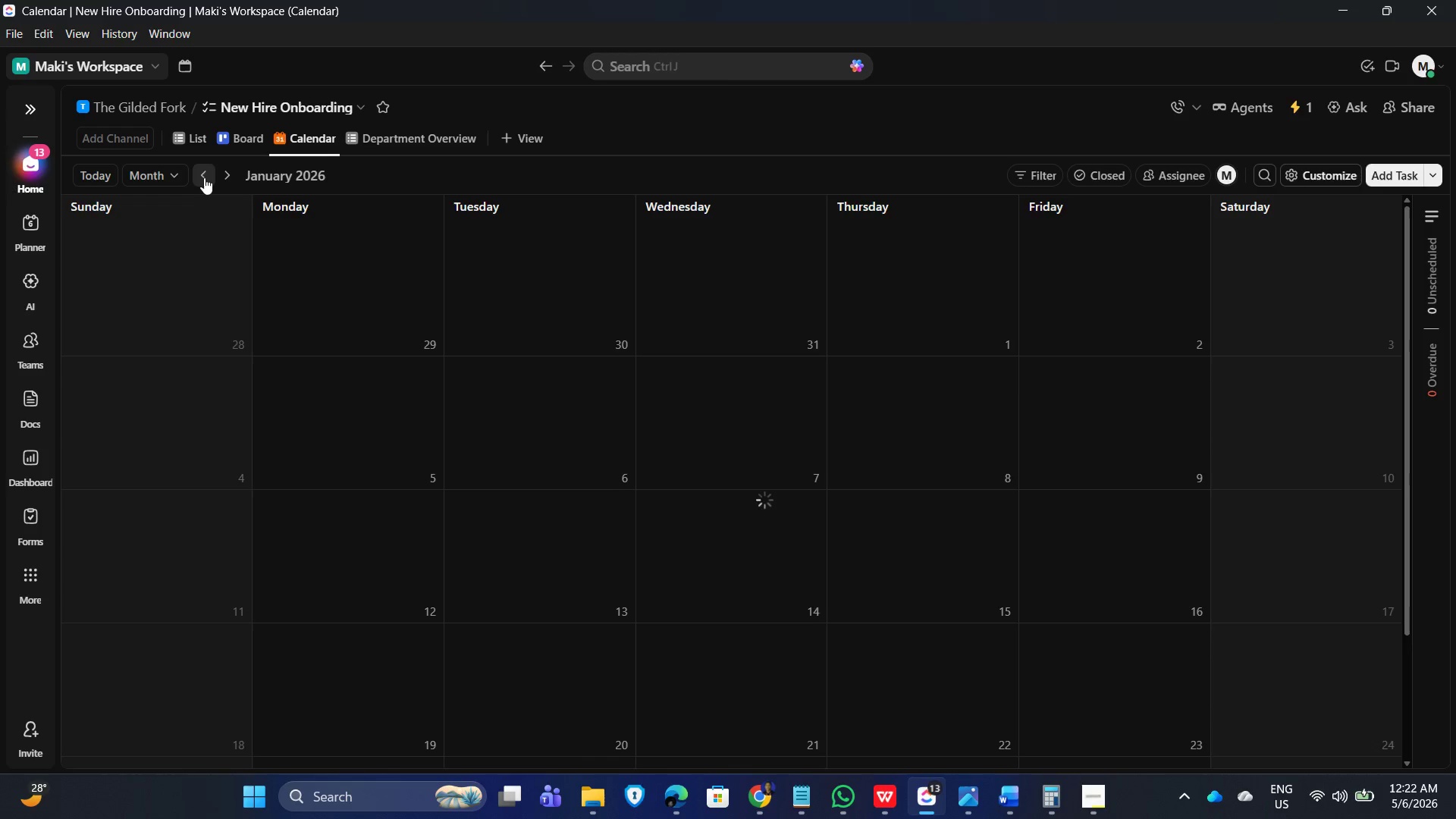 
triple_click([204, 177])
 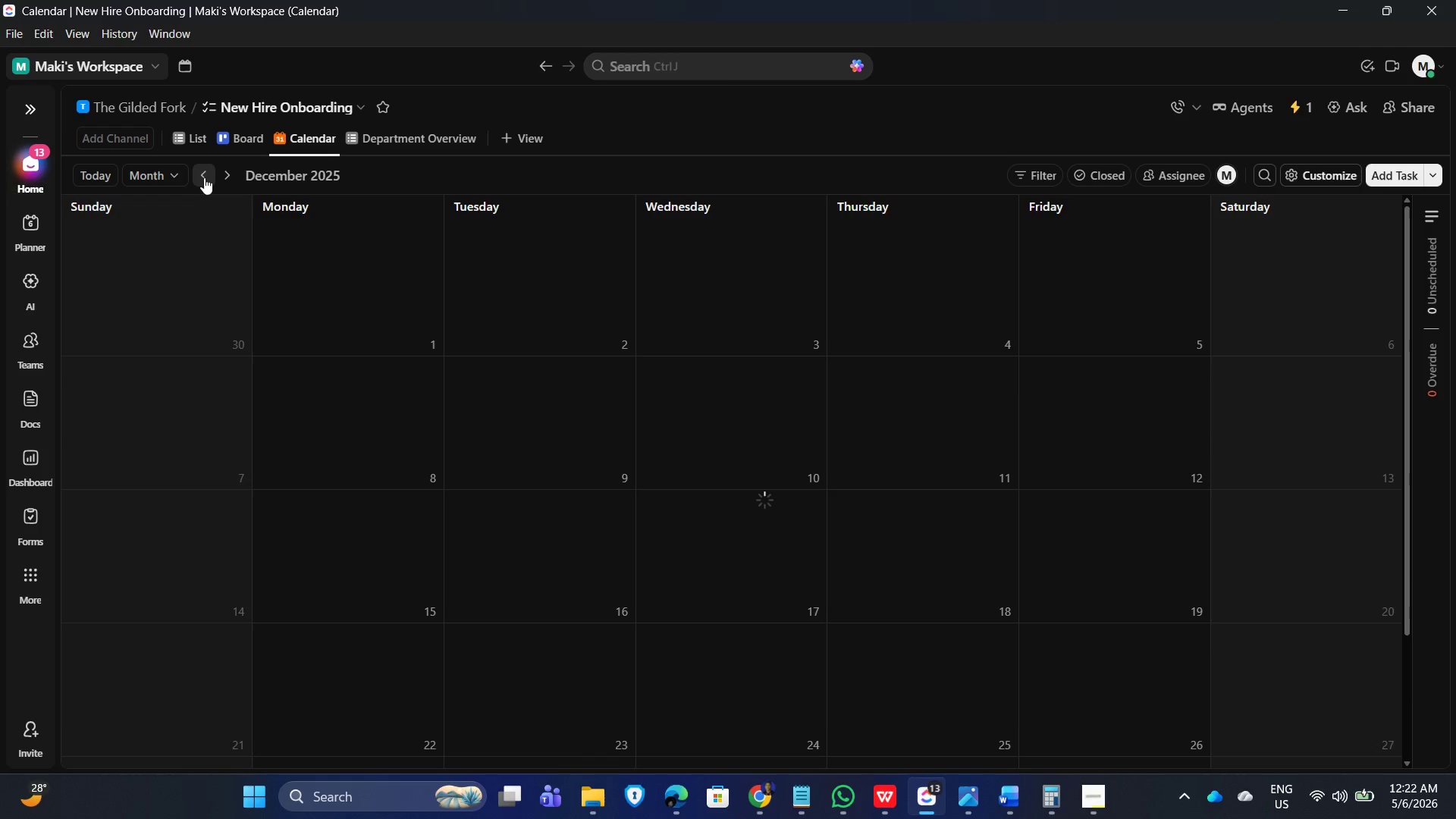 
triple_click([204, 177])
 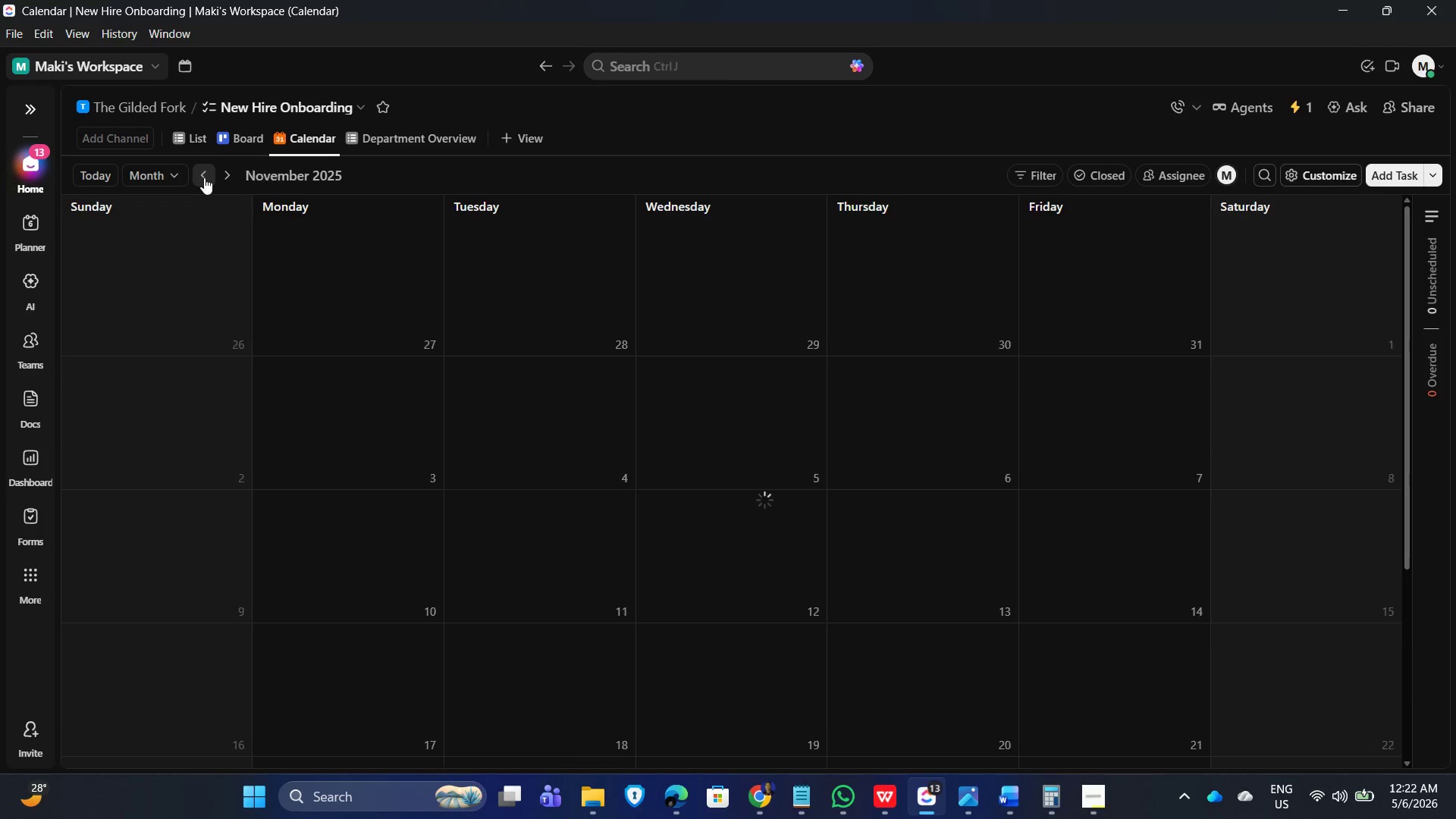 
triple_click([204, 177])
 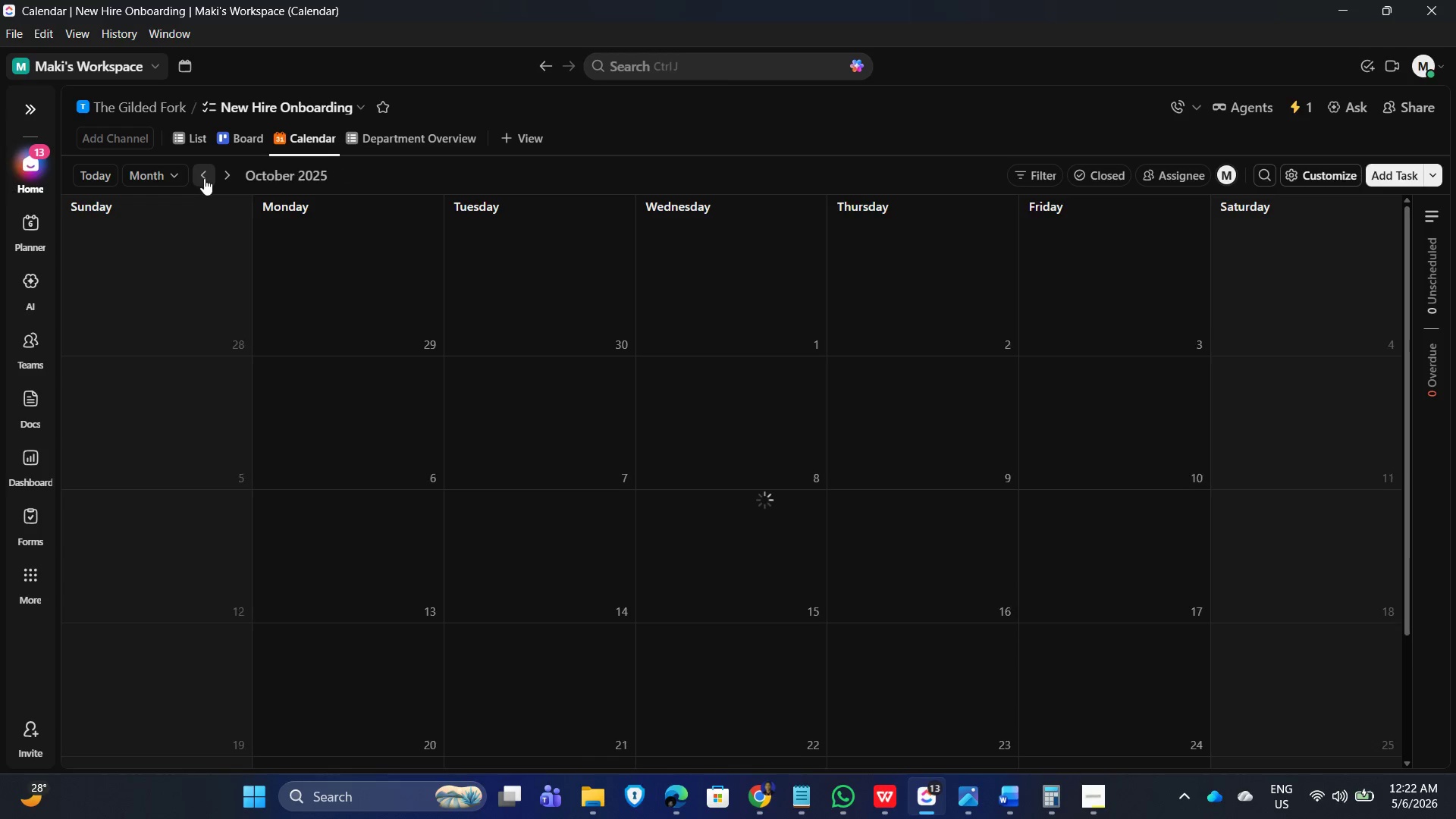 
triple_click([204, 178])
 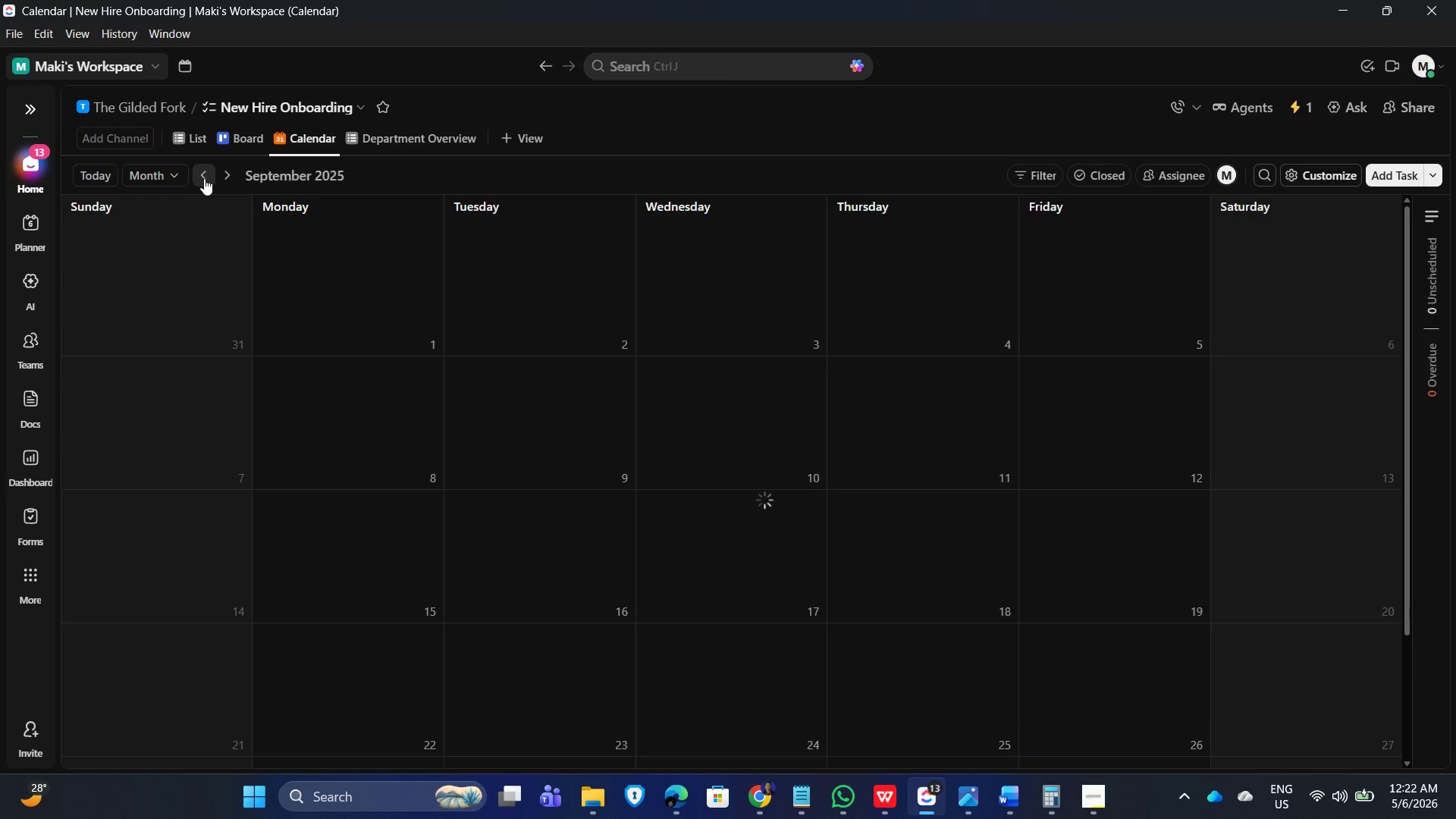 
triple_click([204, 178])
 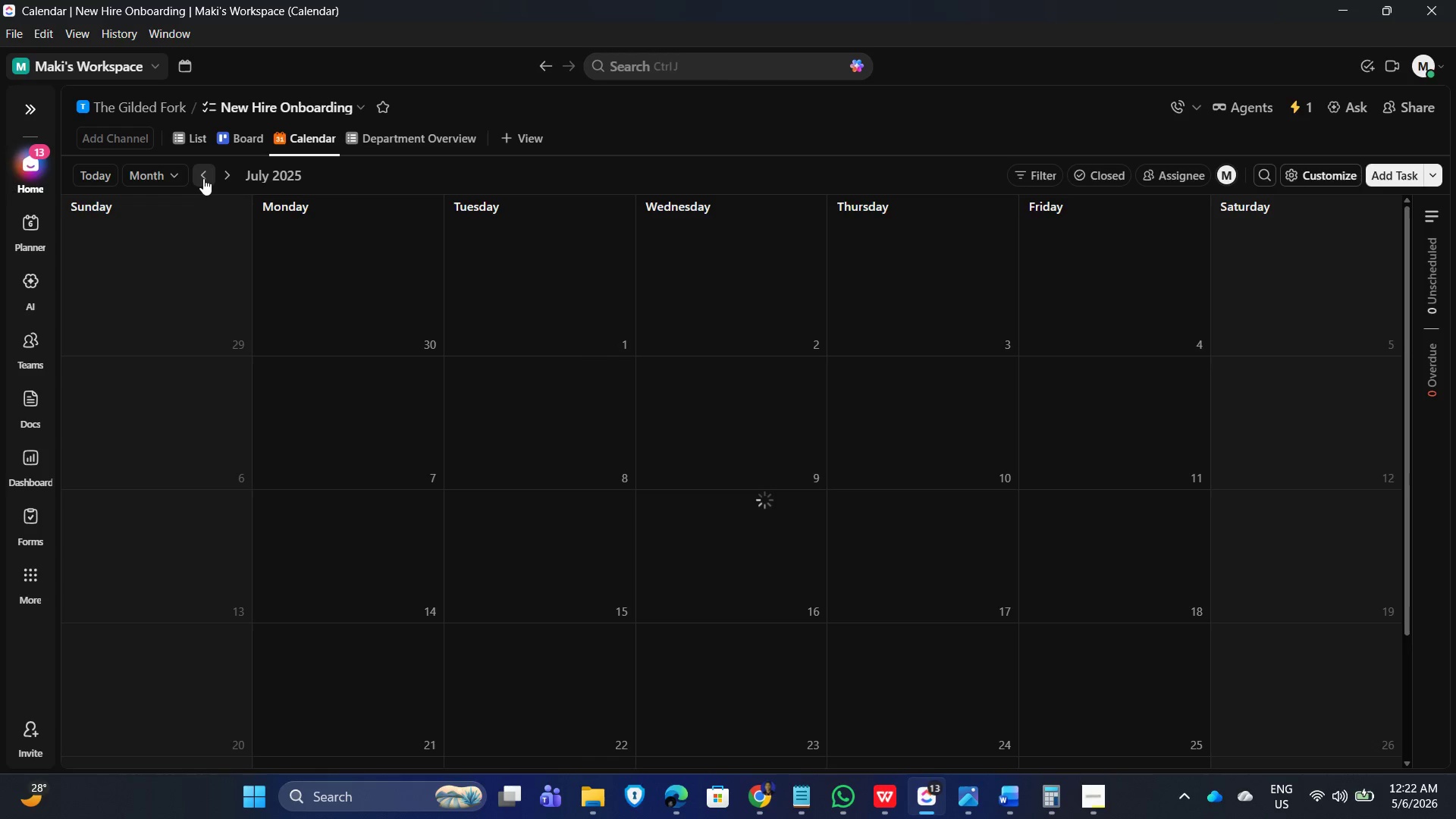 
triple_click([203, 178])
 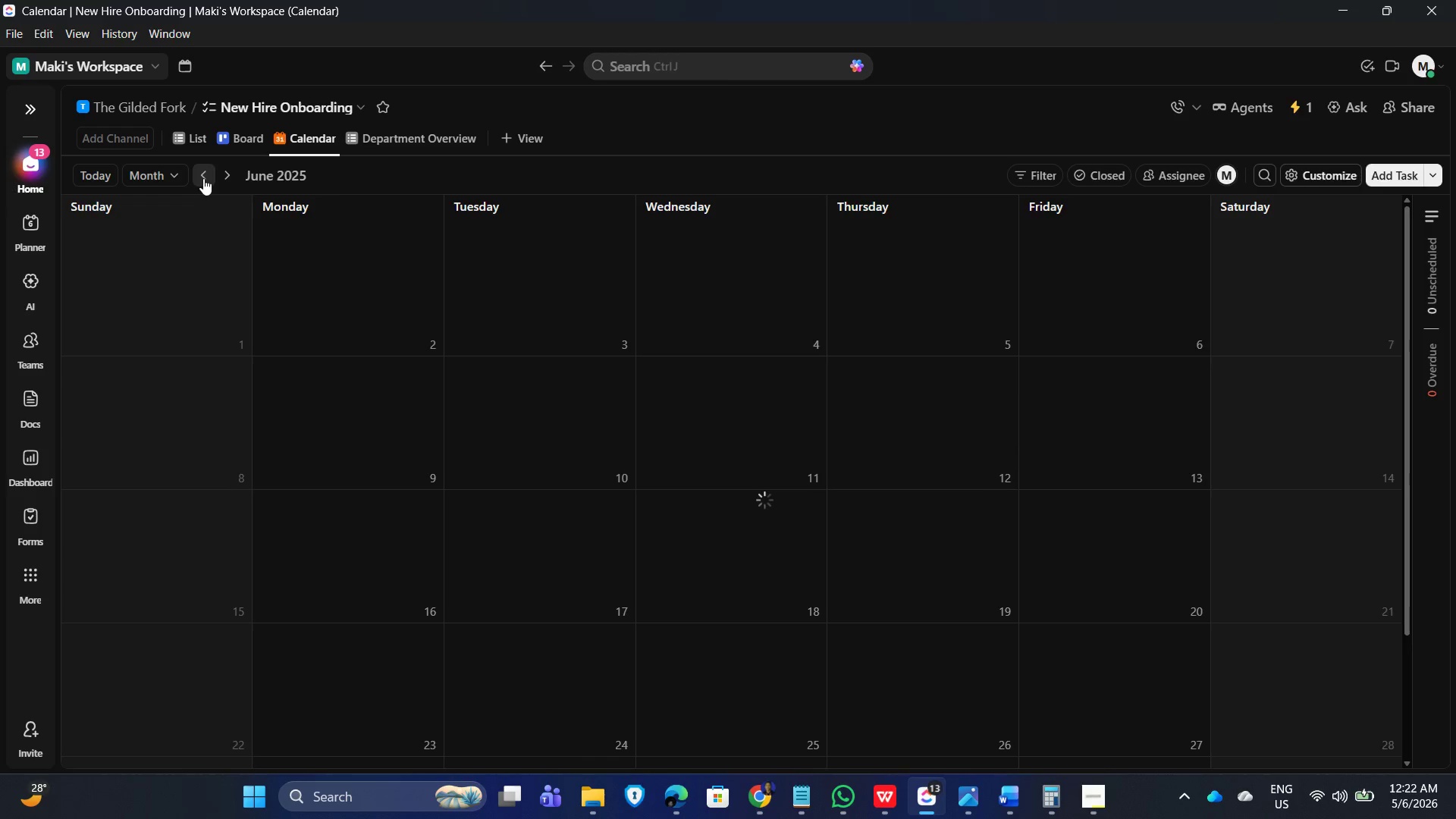 
triple_click([203, 178])
 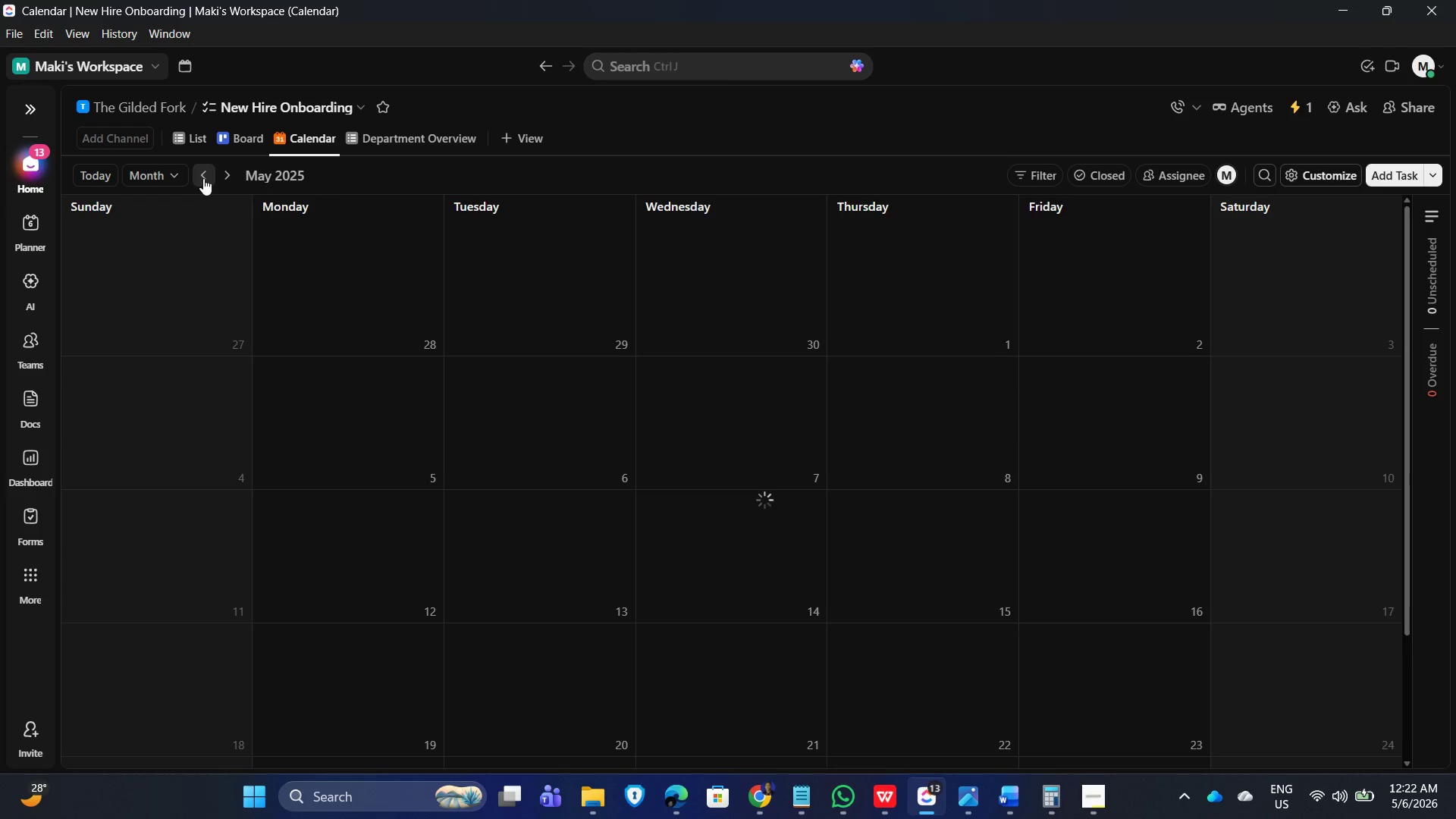 
triple_click([203, 178])
 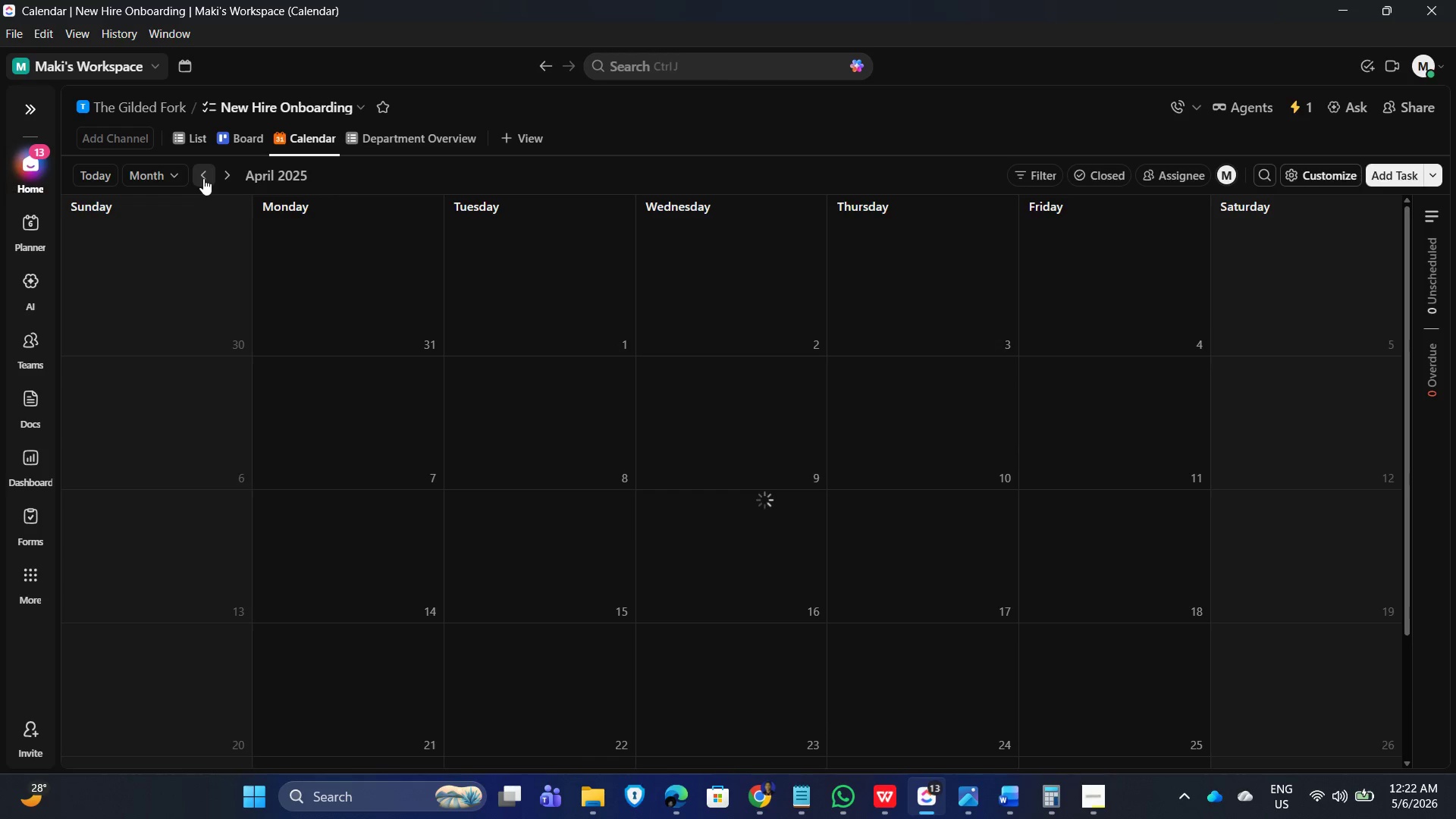 
triple_click([203, 178])
 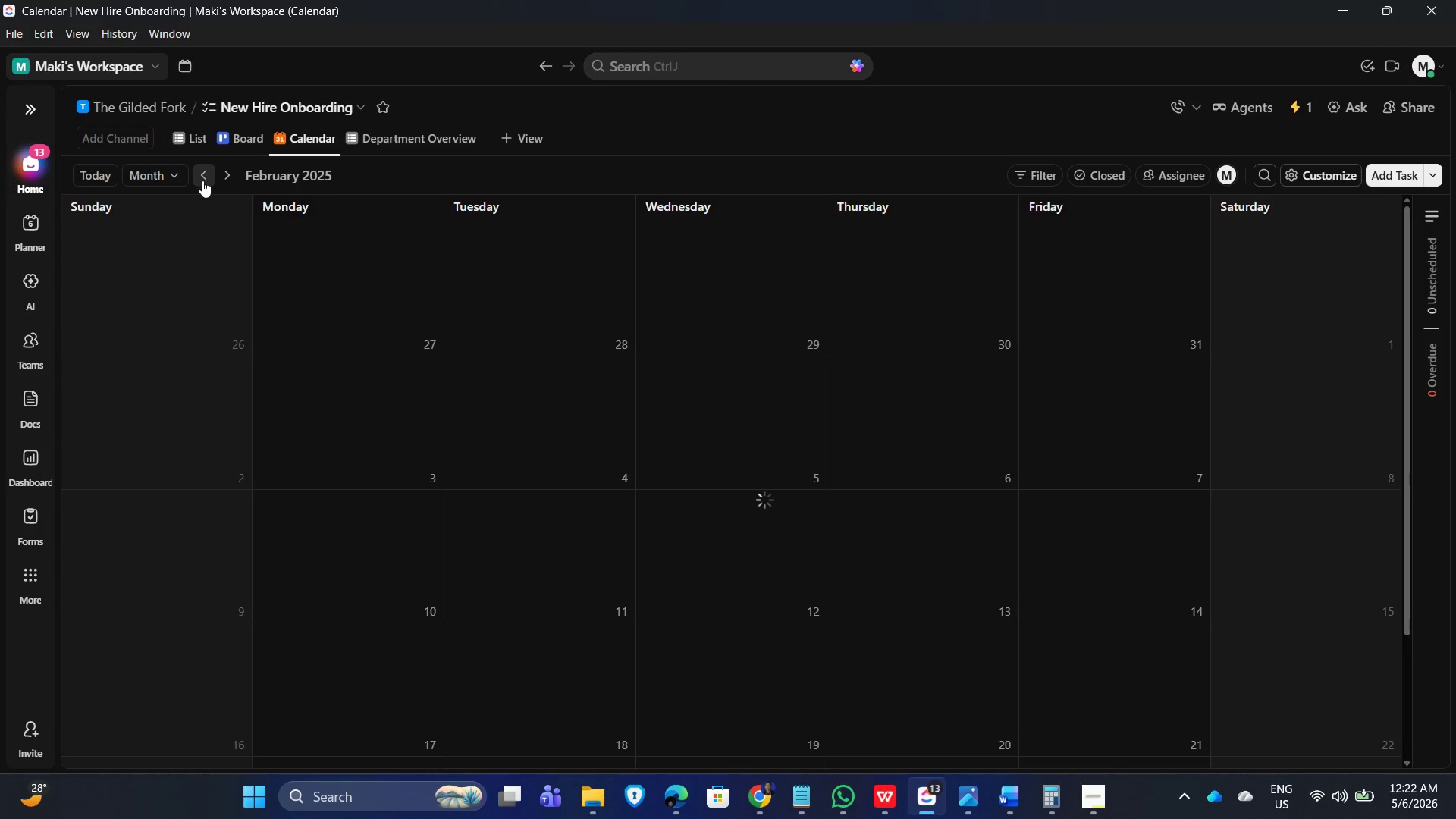 
triple_click([202, 180])
 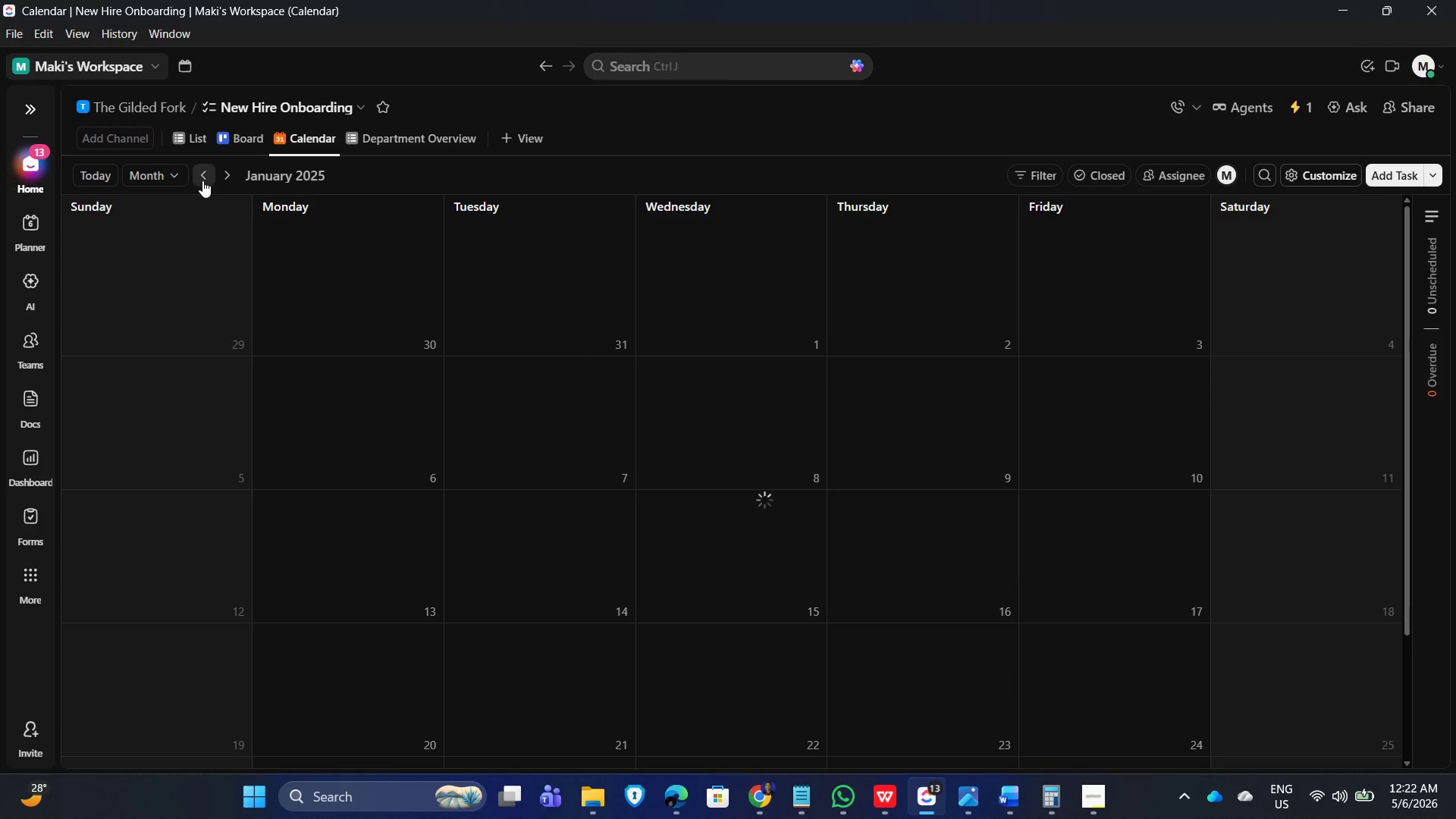 
triple_click([202, 180])
 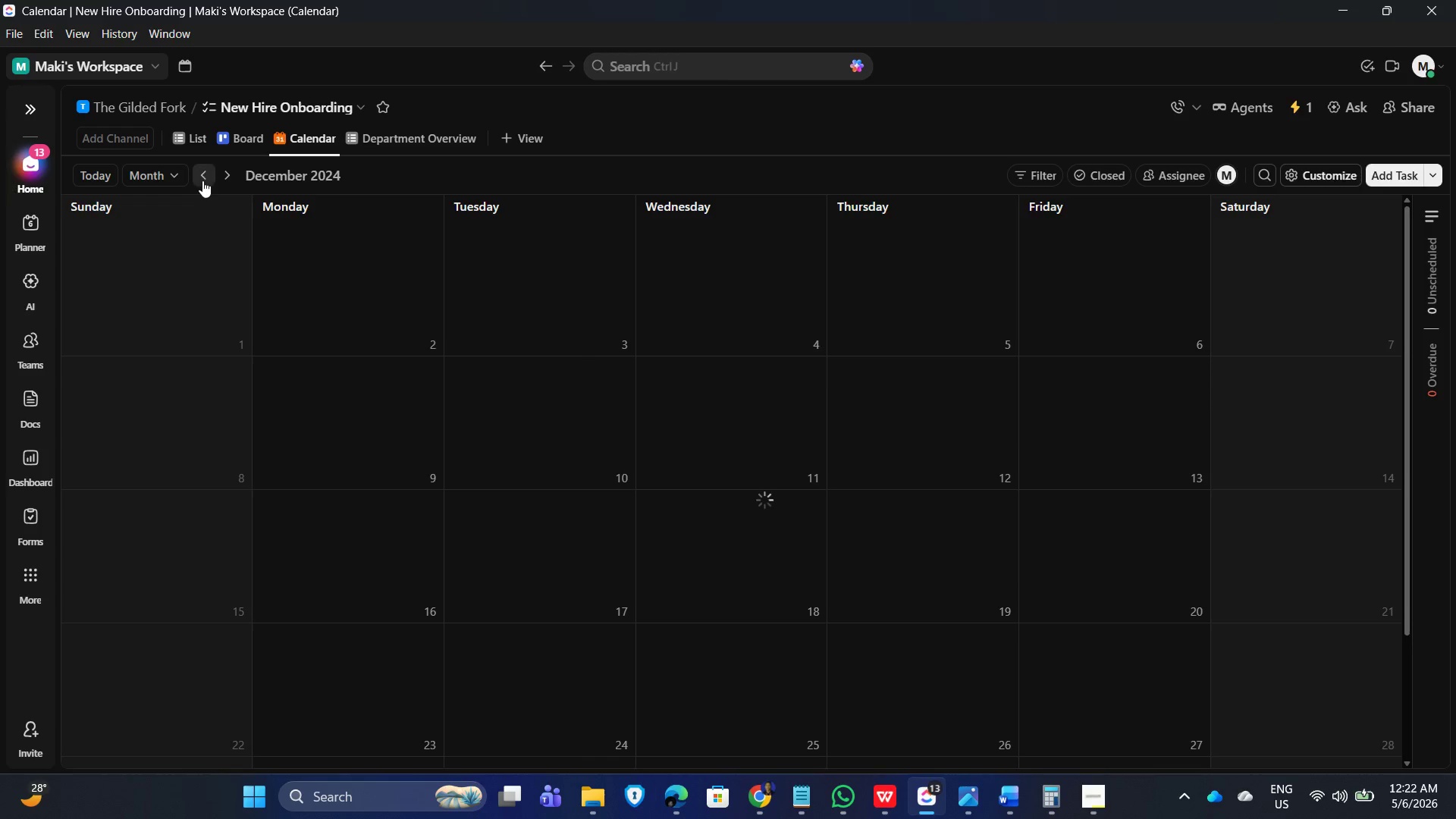 
triple_click([202, 180])
 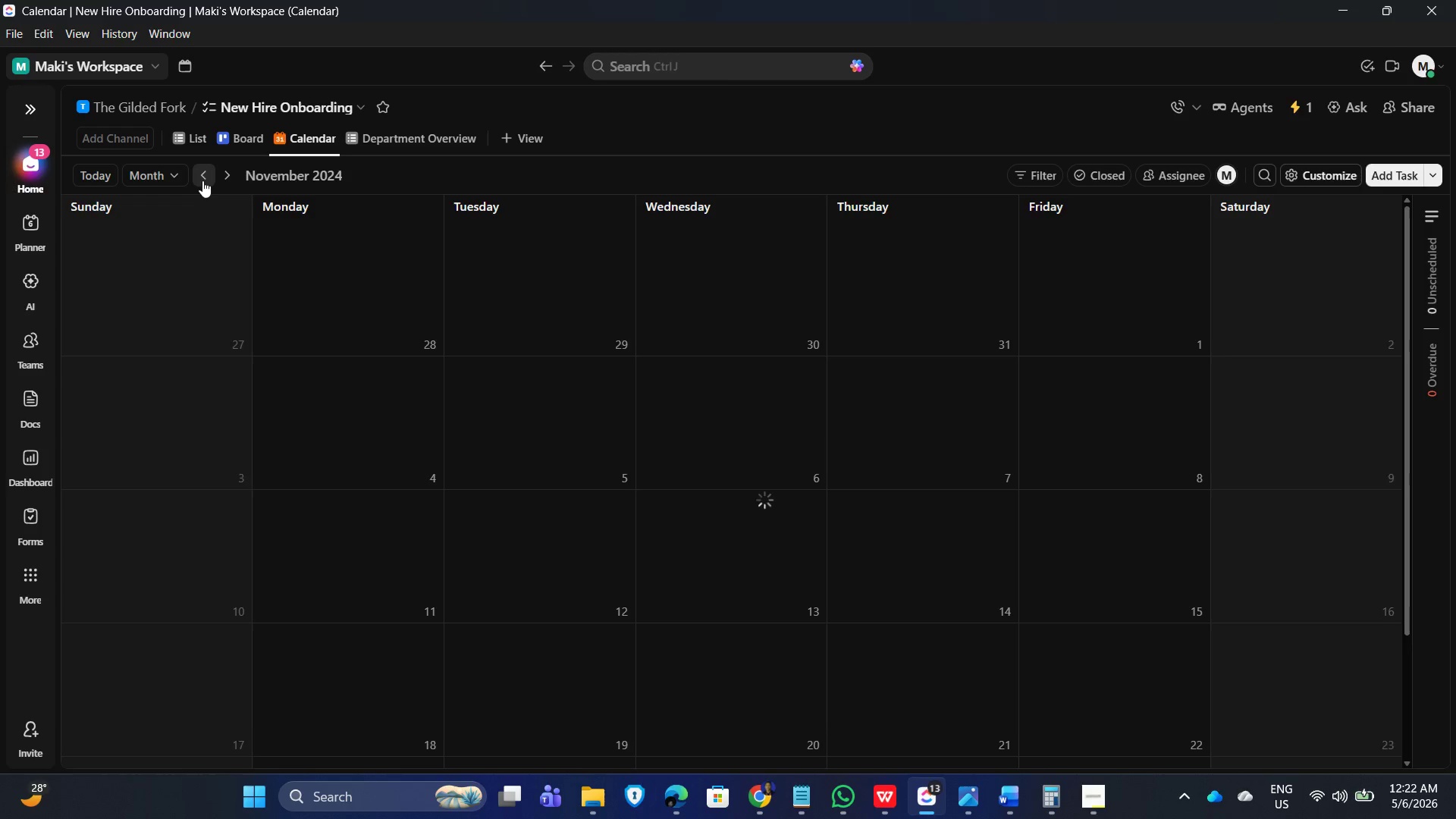 
triple_click([202, 180])
 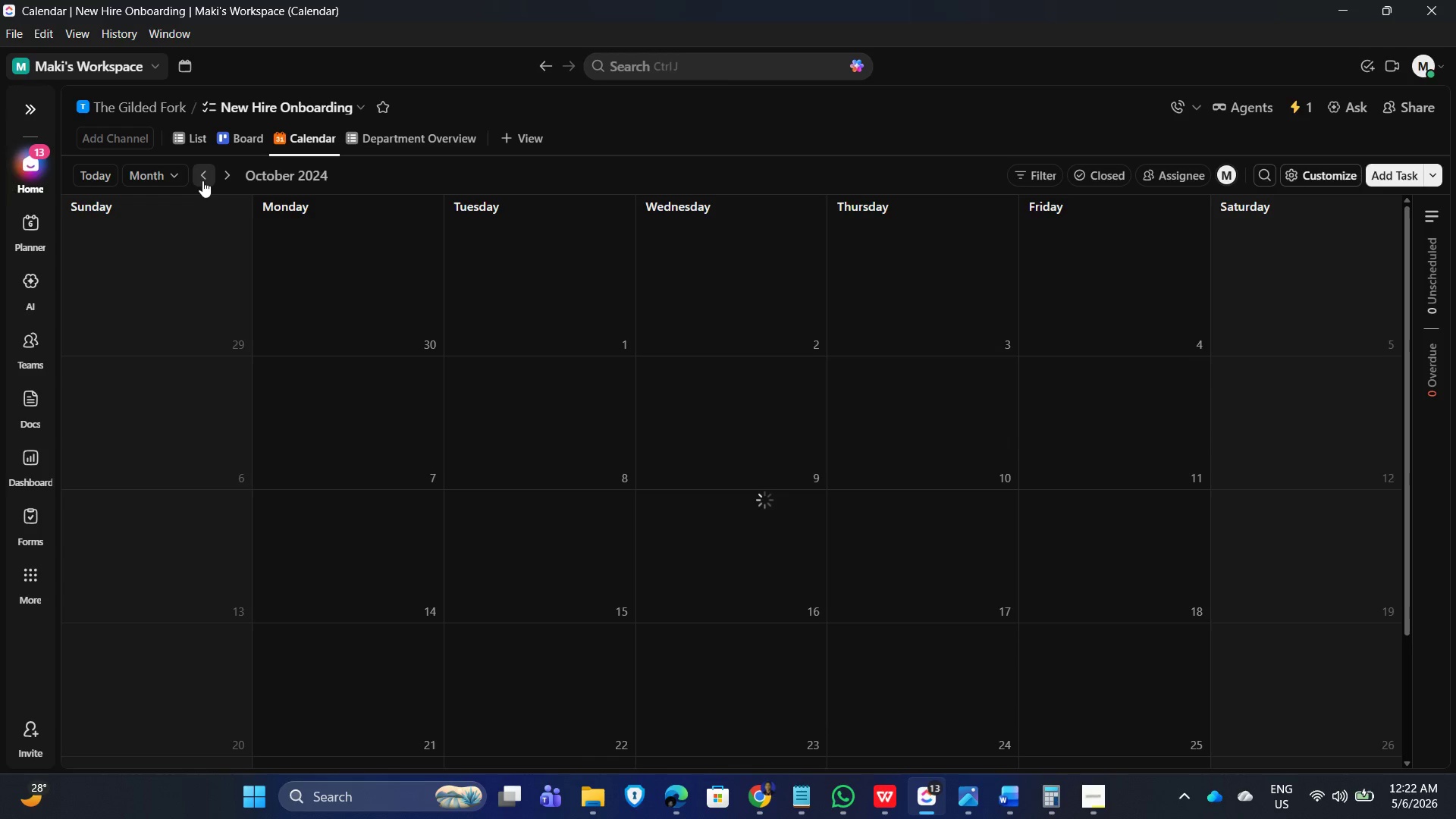 
triple_click([202, 180])
 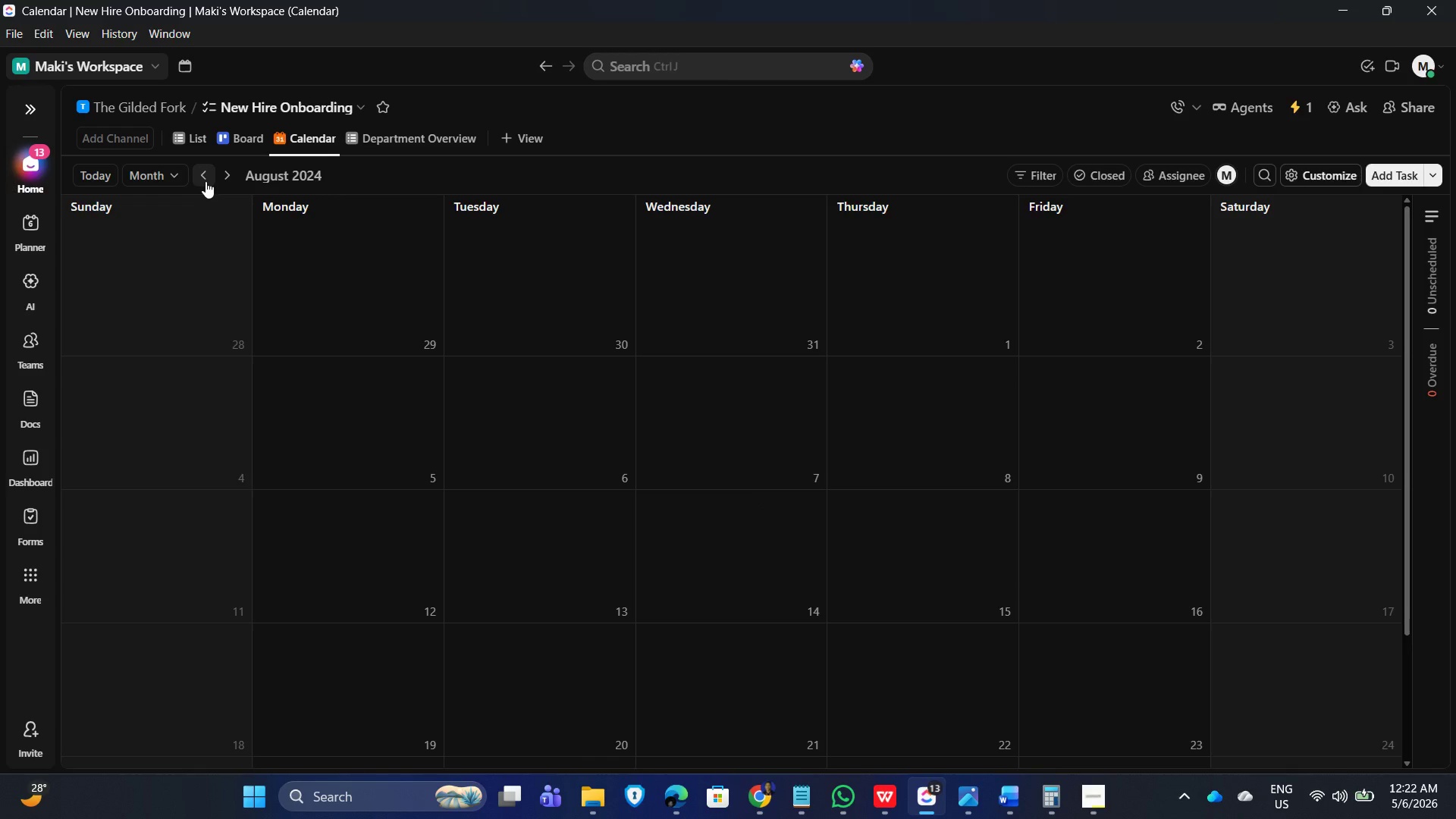 
left_click([234, 175])
 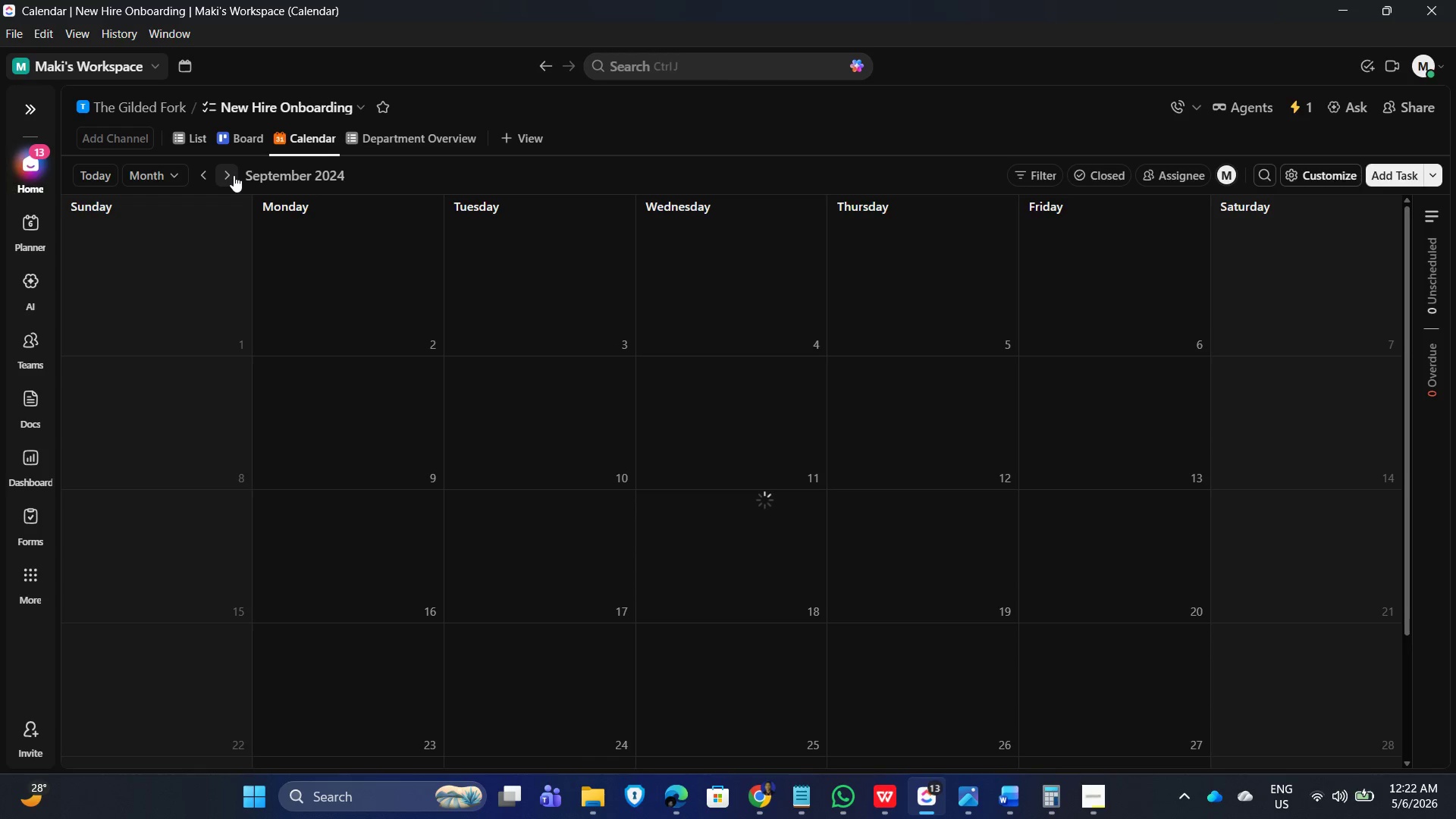 
left_click([234, 175])
 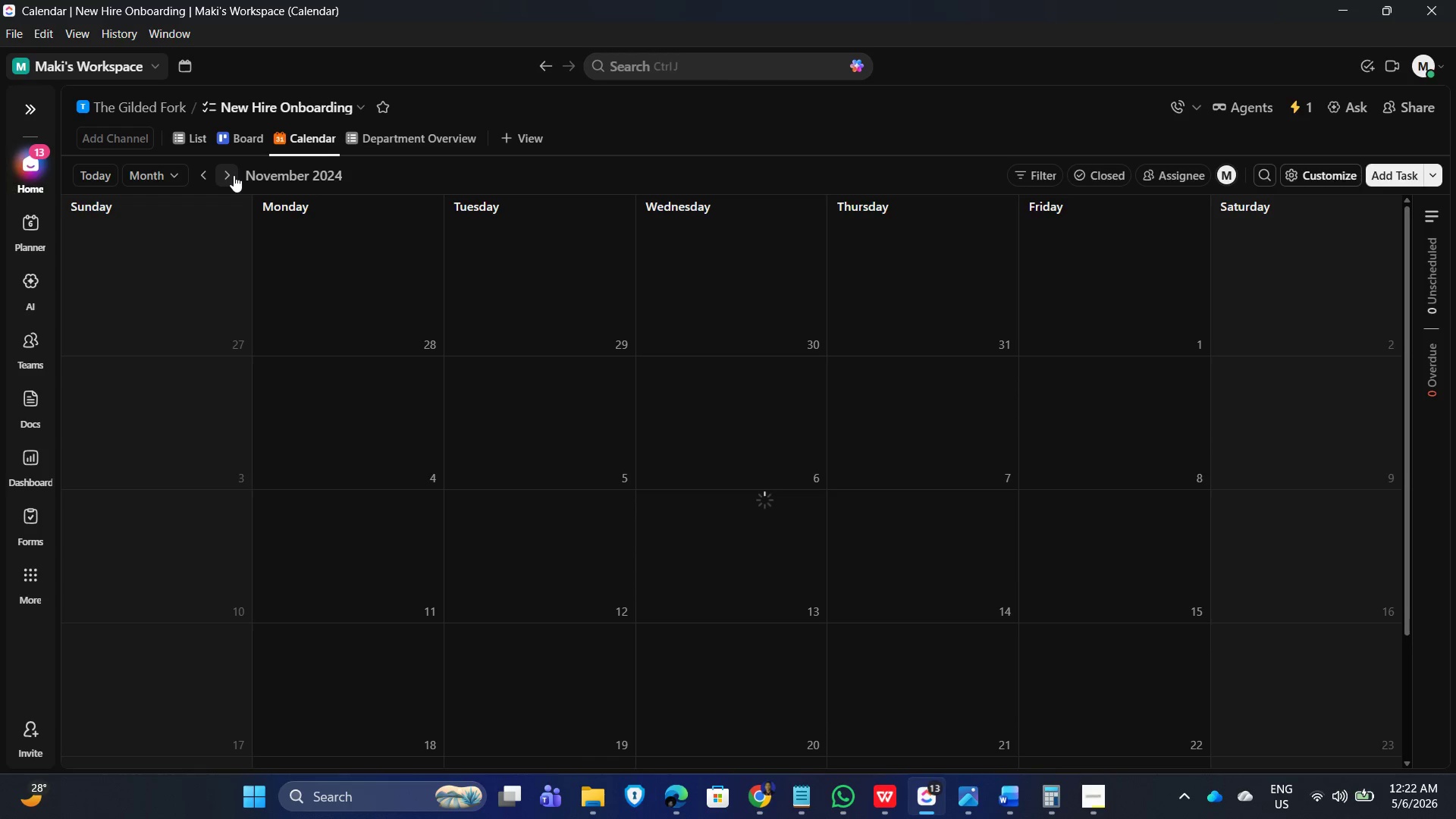 
double_click([234, 175])
 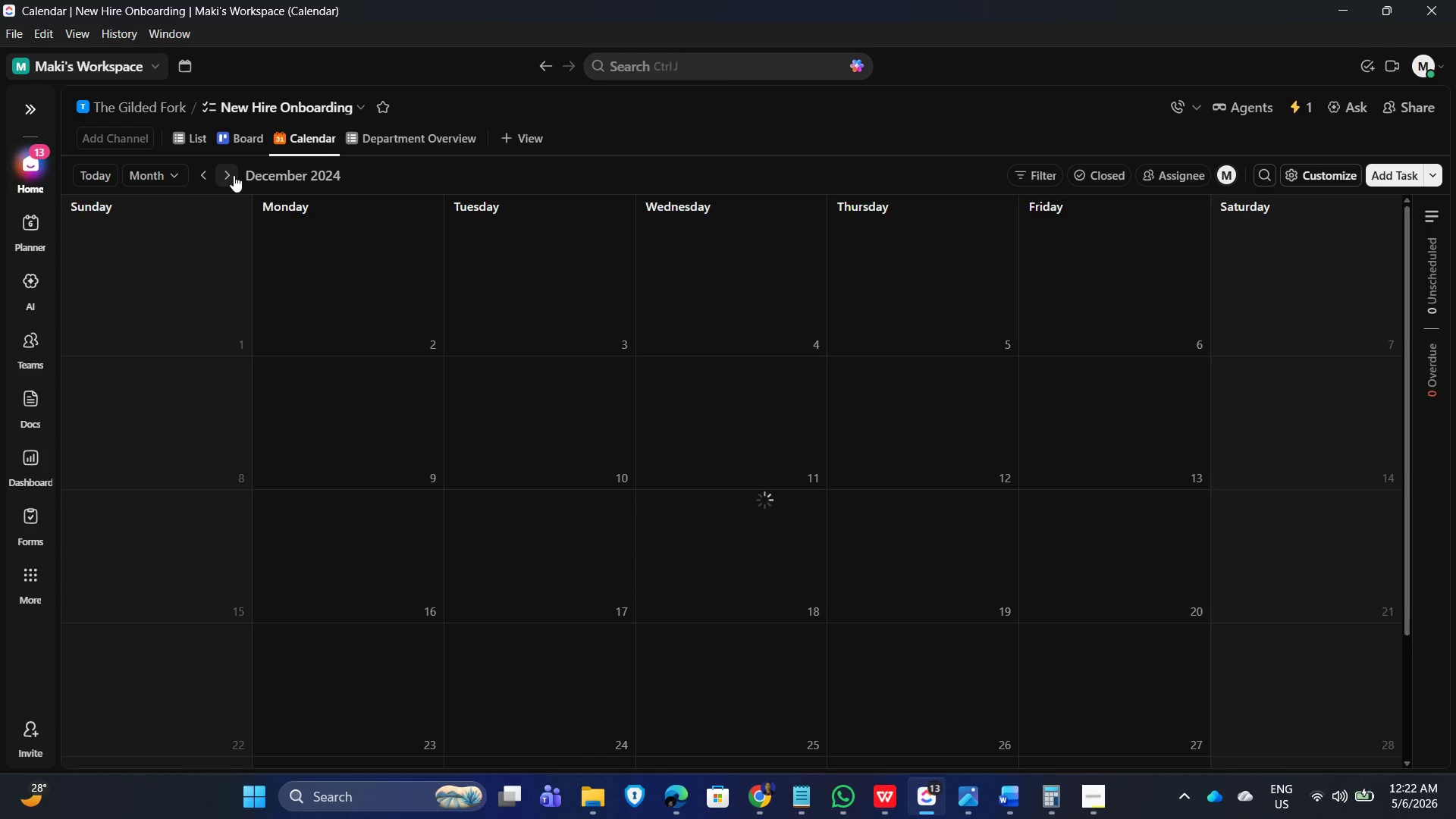 
left_click([234, 175])
 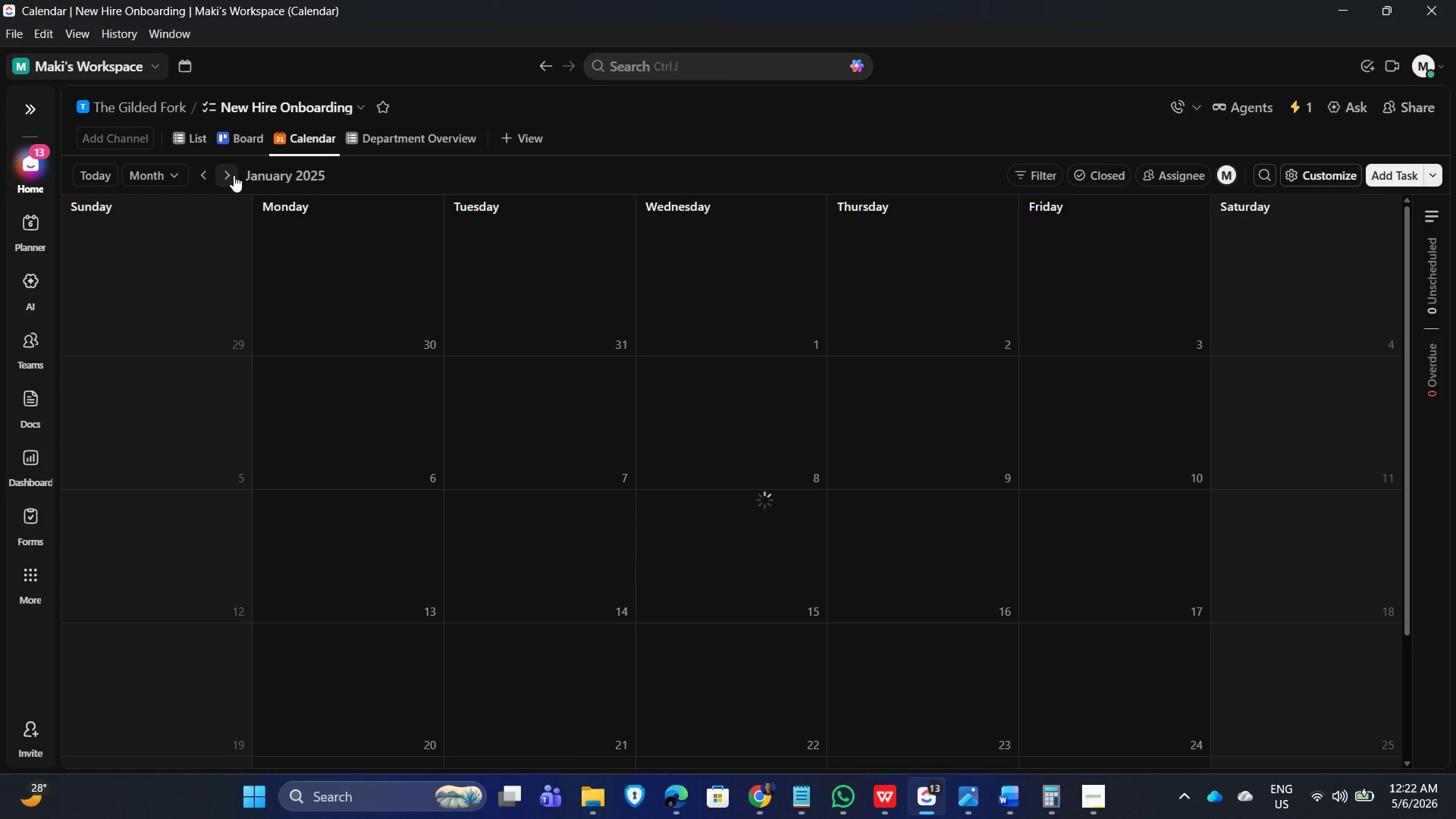 
left_click([234, 175])
 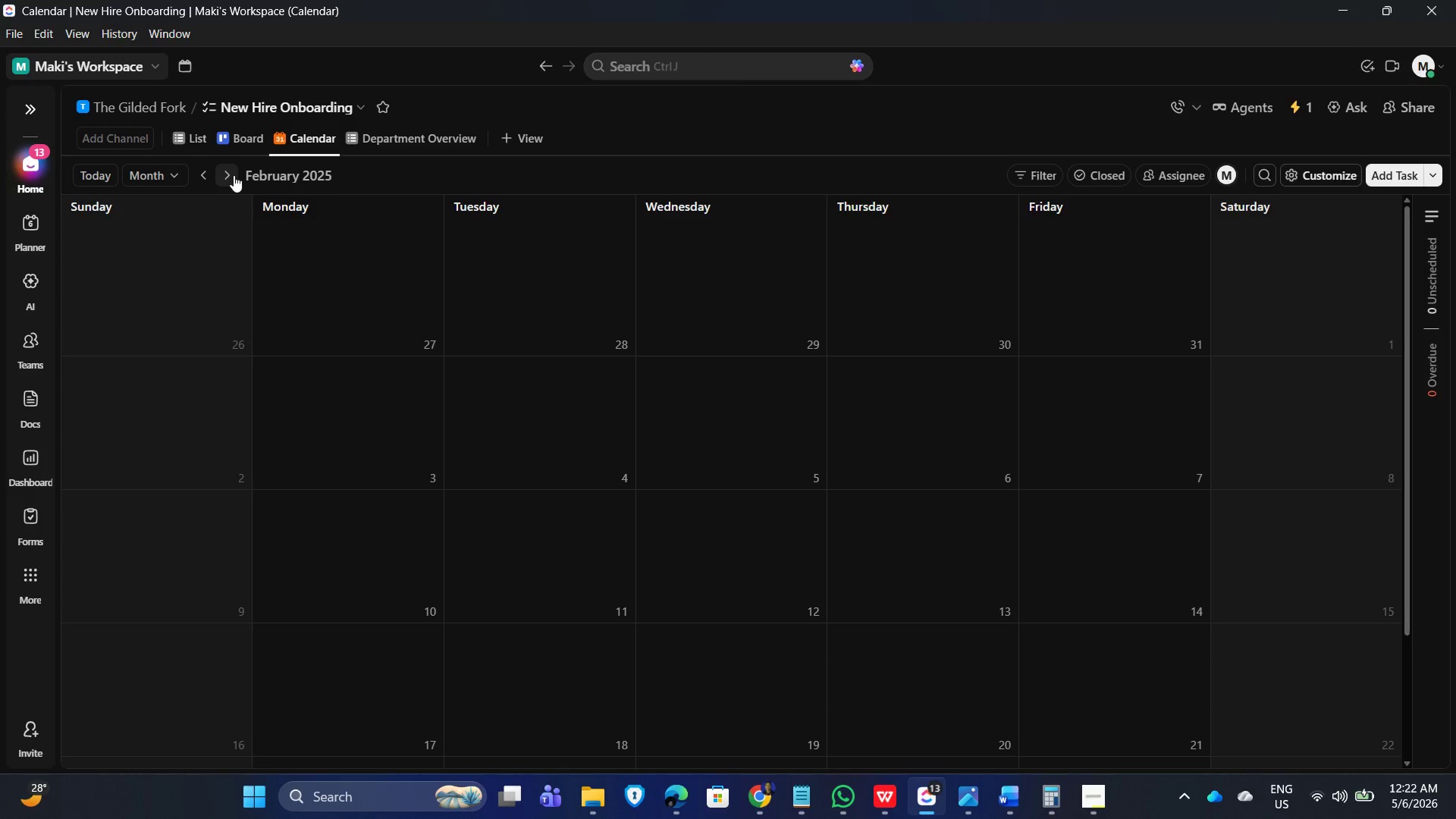 
left_click([234, 175])
 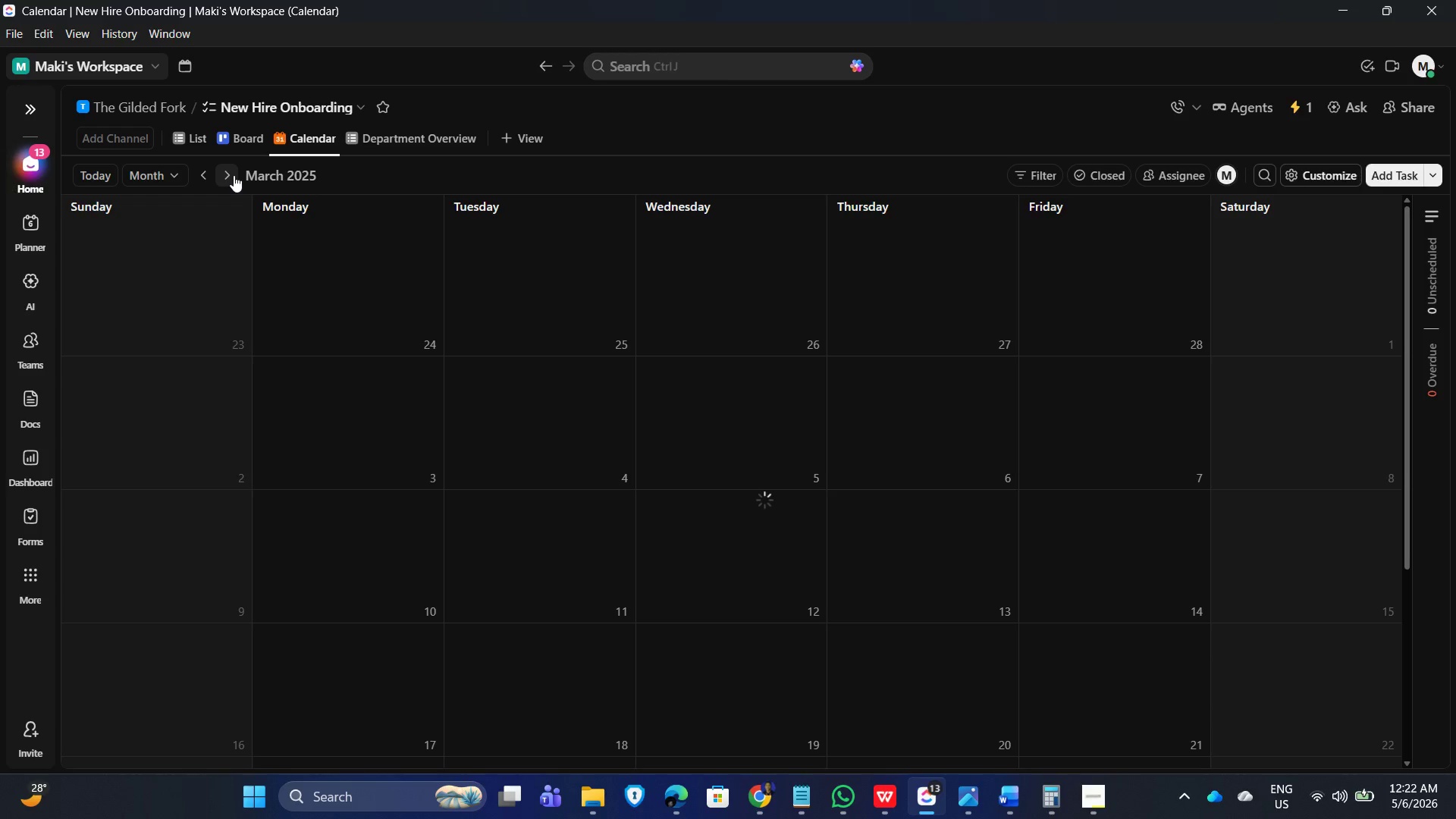 
left_click([234, 175])
 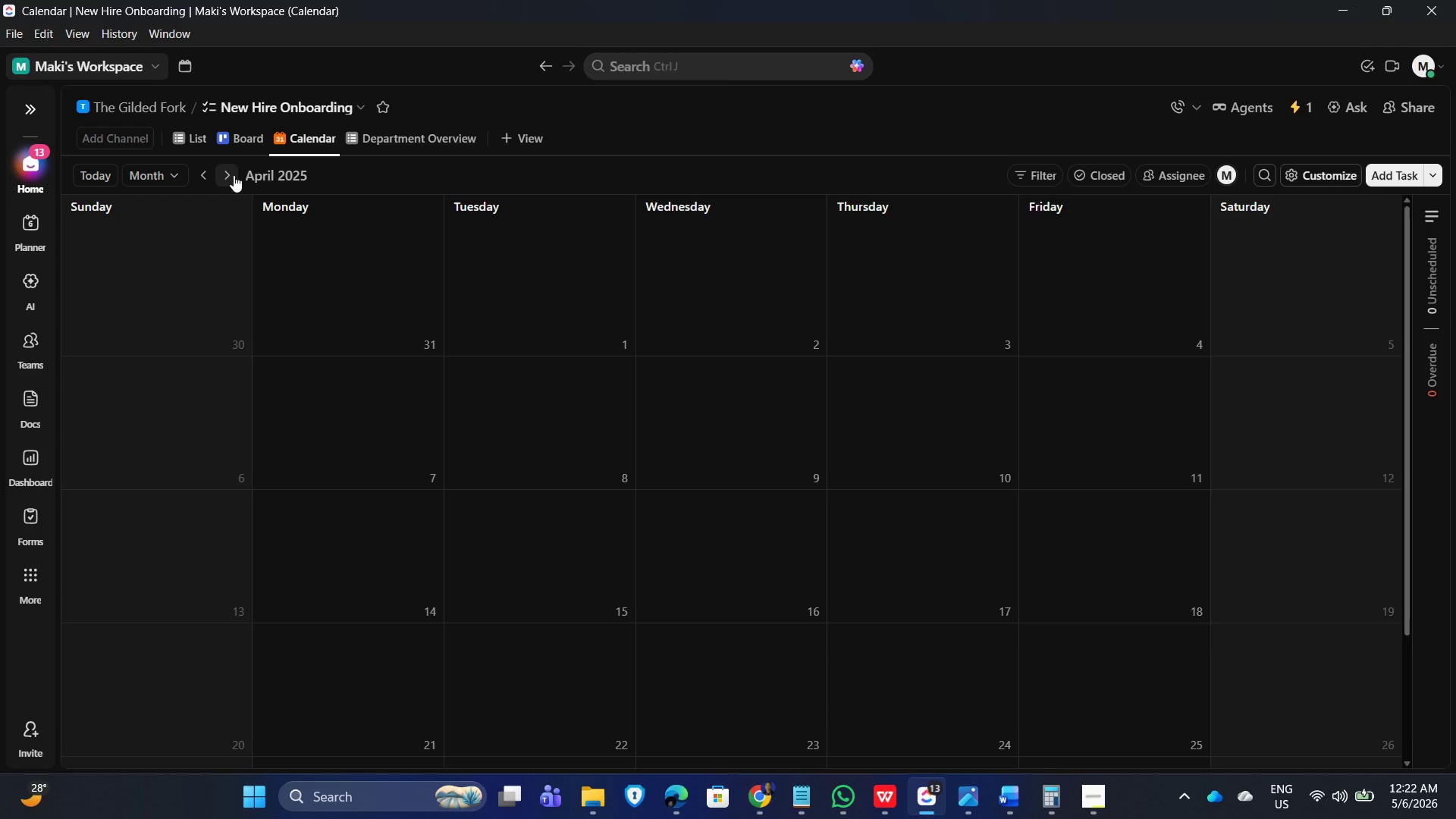 
left_click([234, 175])
 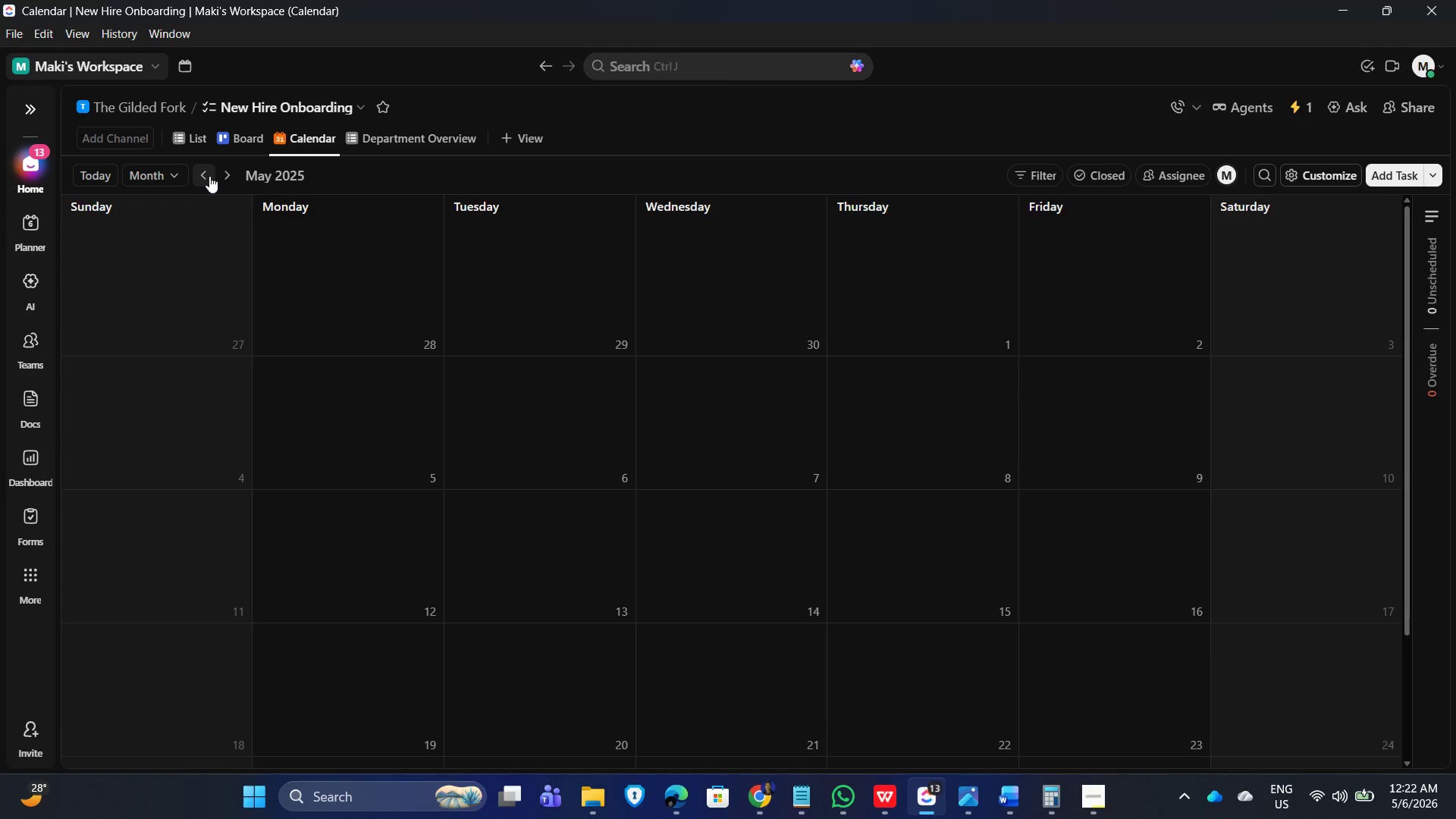 
double_click([204, 174])
 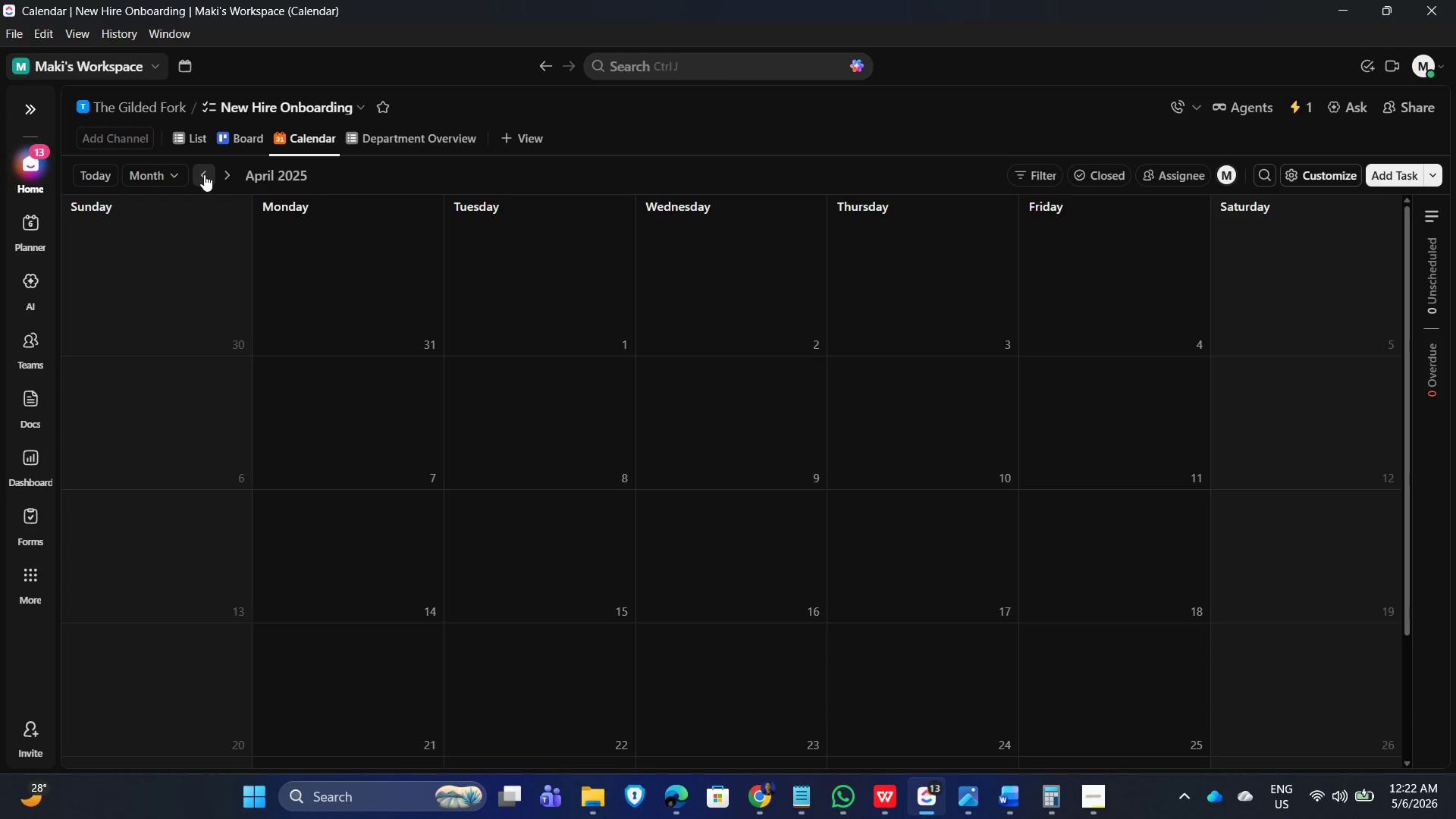 
triple_click([204, 174])
 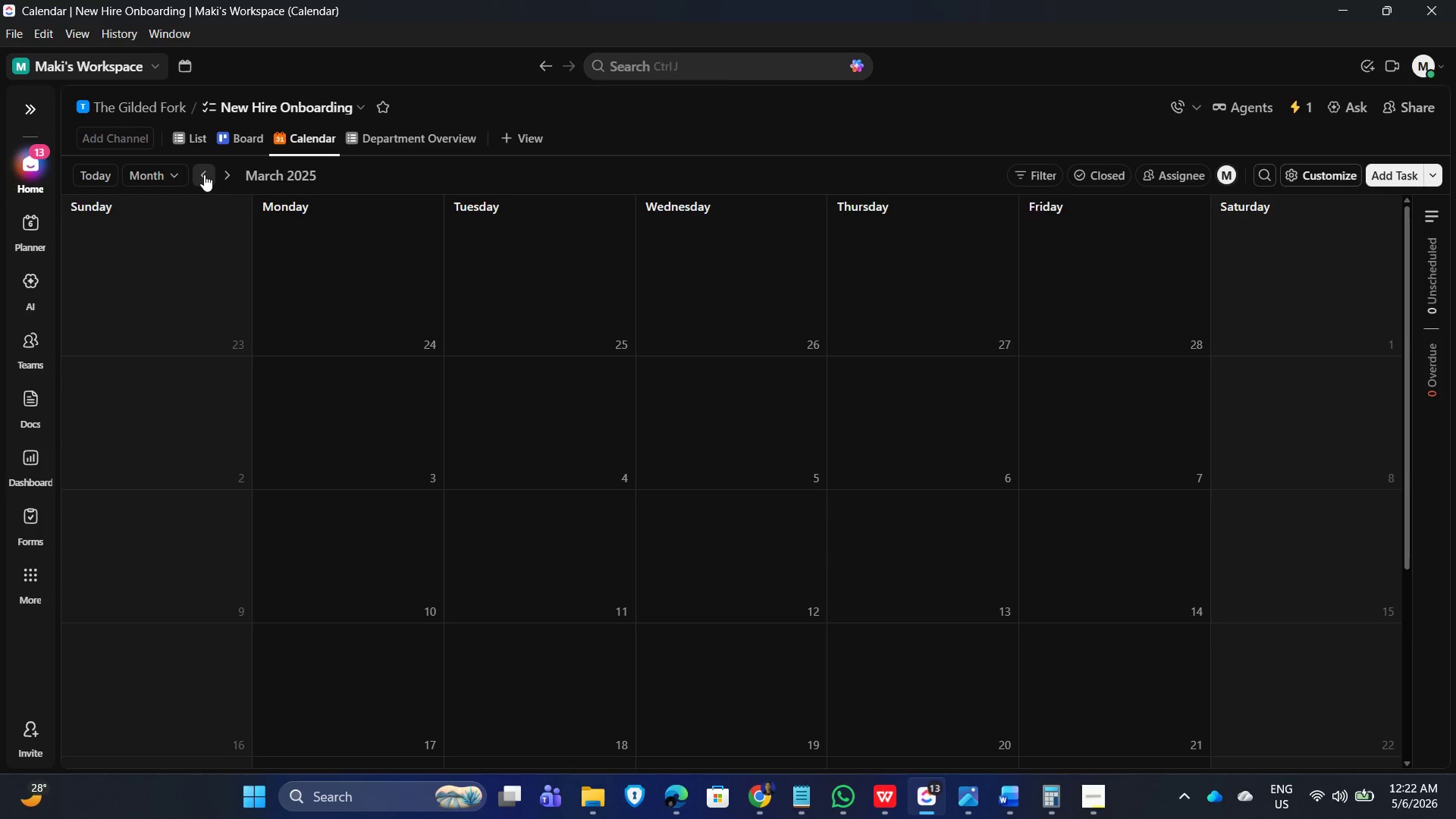 
triple_click([204, 174])
 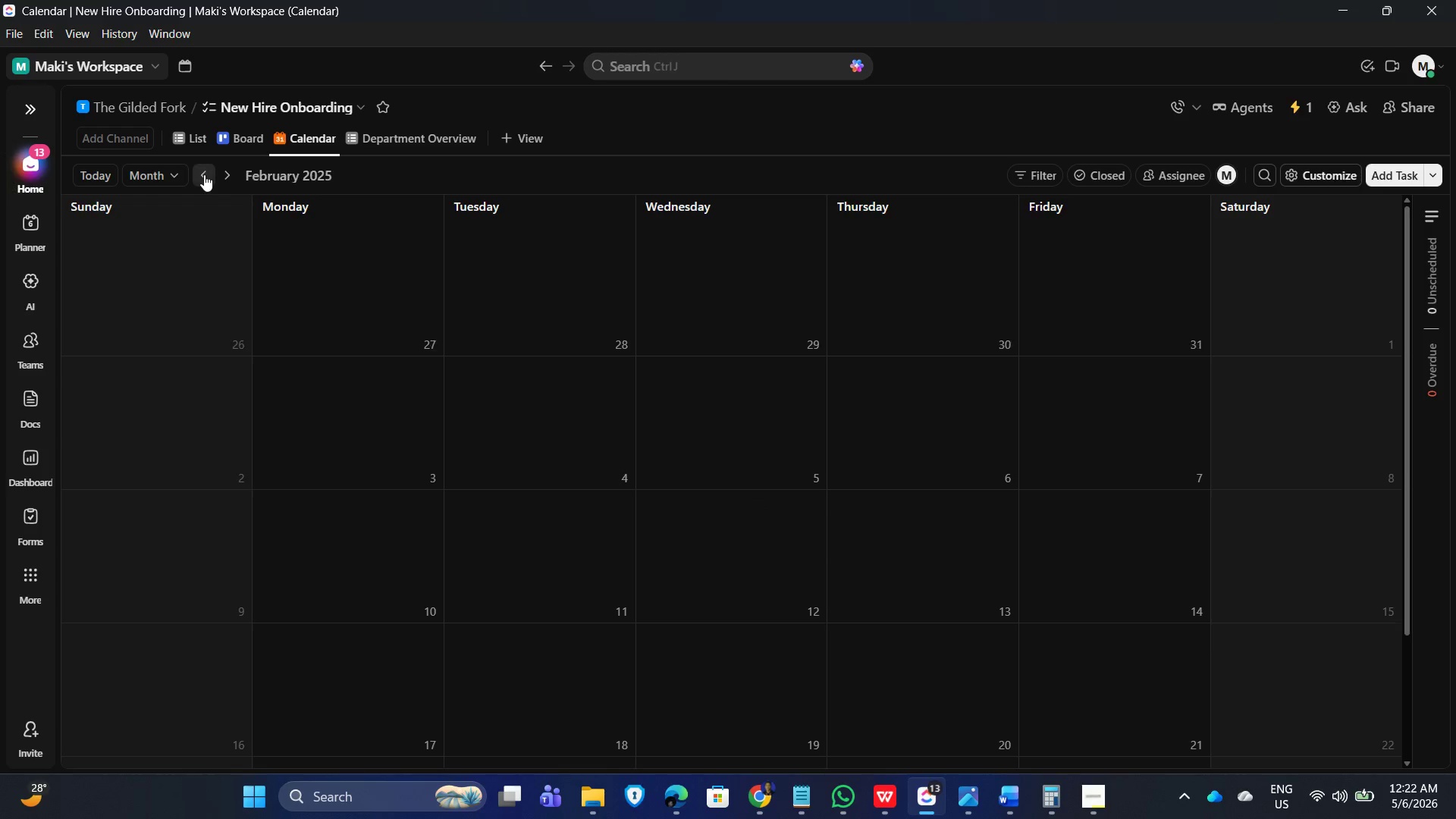 
triple_click([204, 174])
 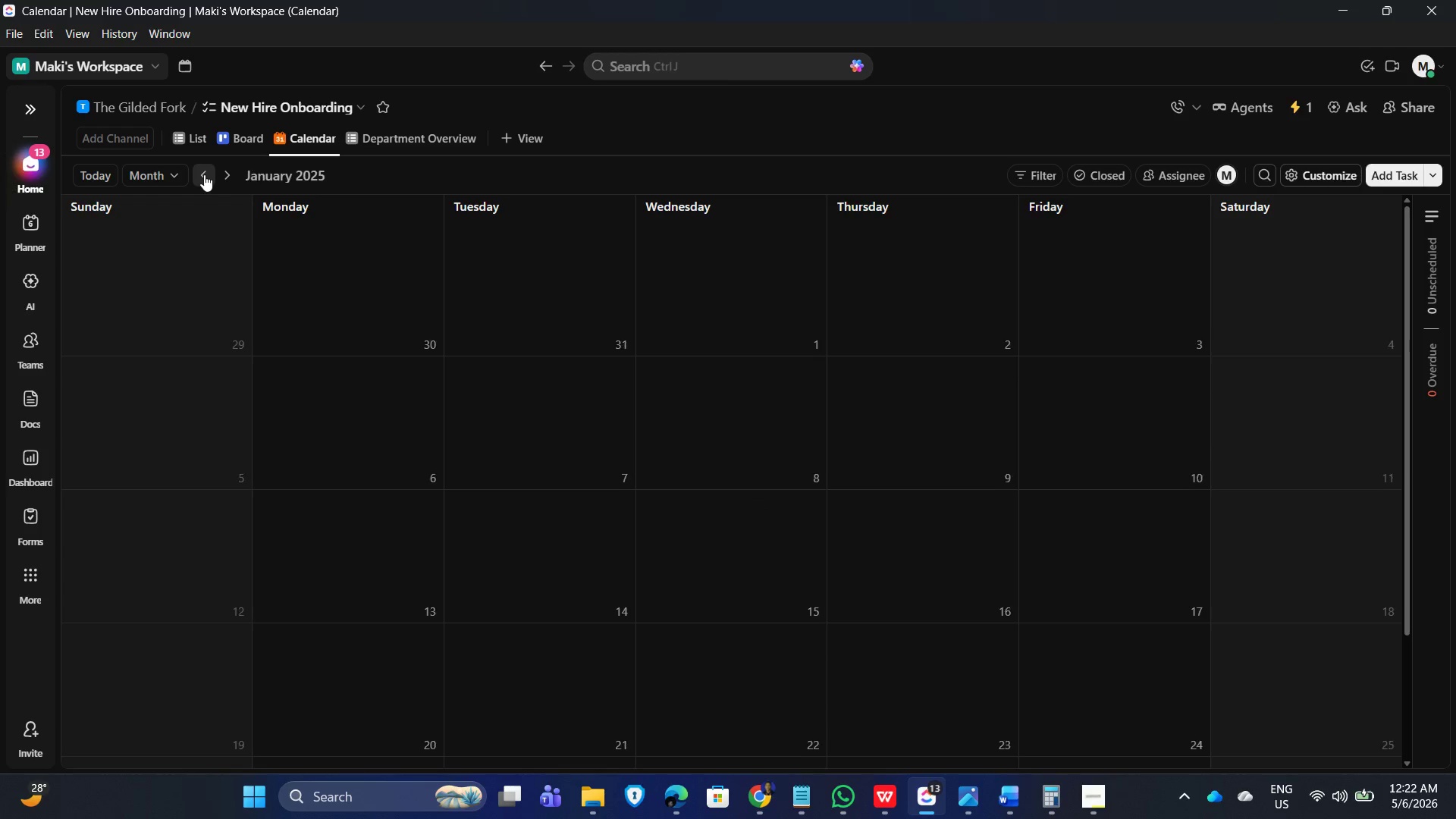 
triple_click([204, 174])
 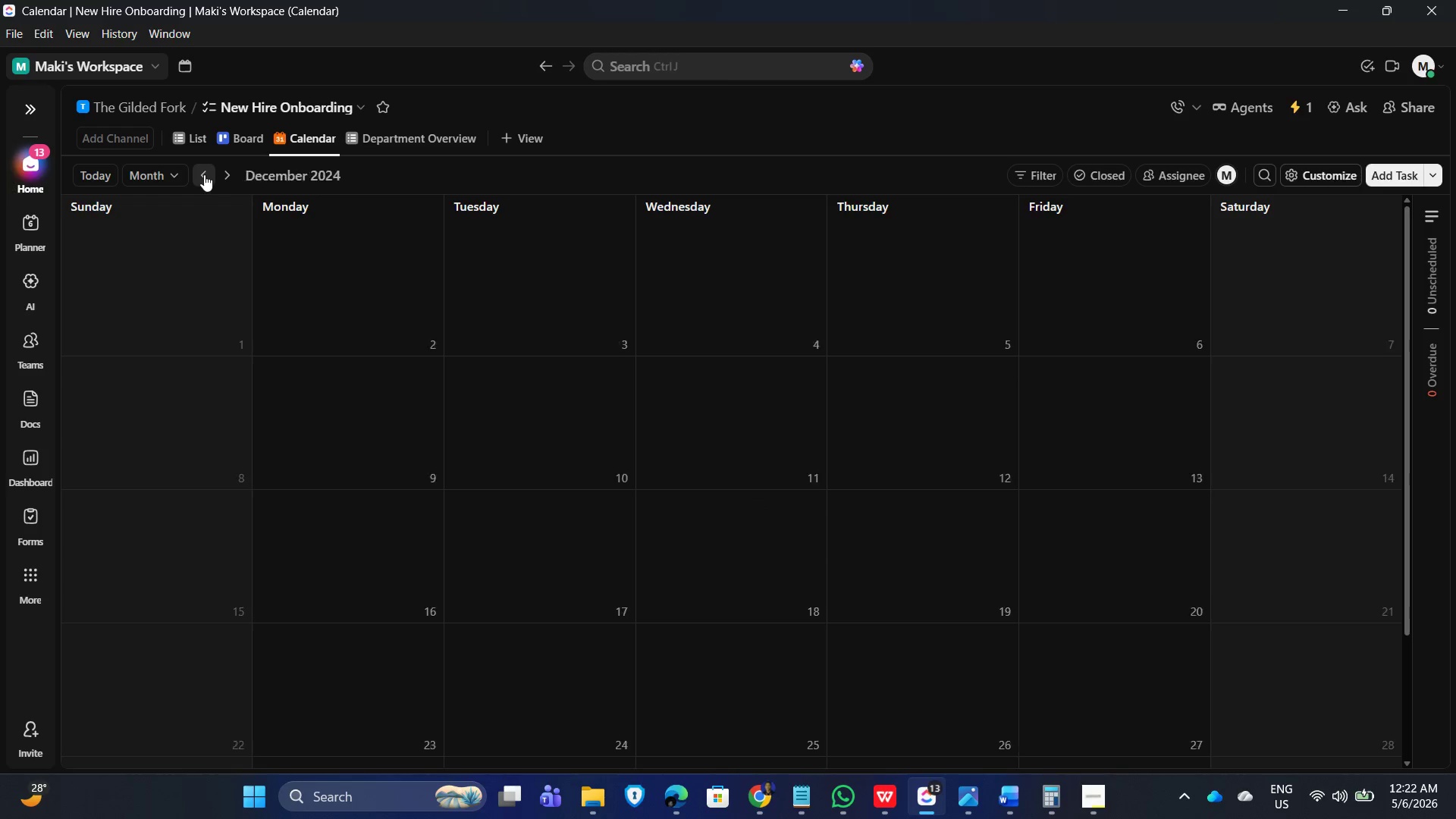 
triple_click([204, 174])
 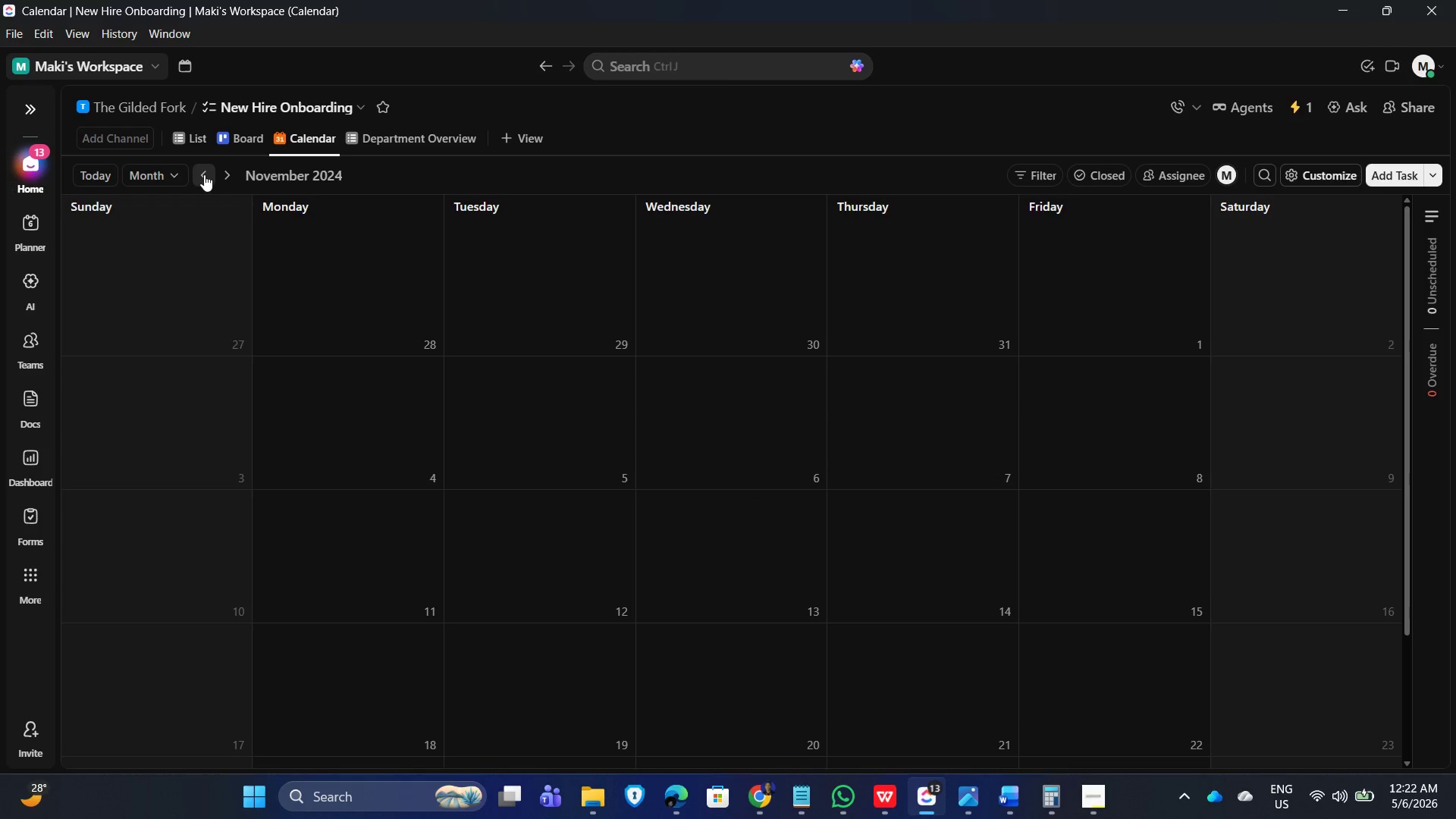 
triple_click([204, 174])
 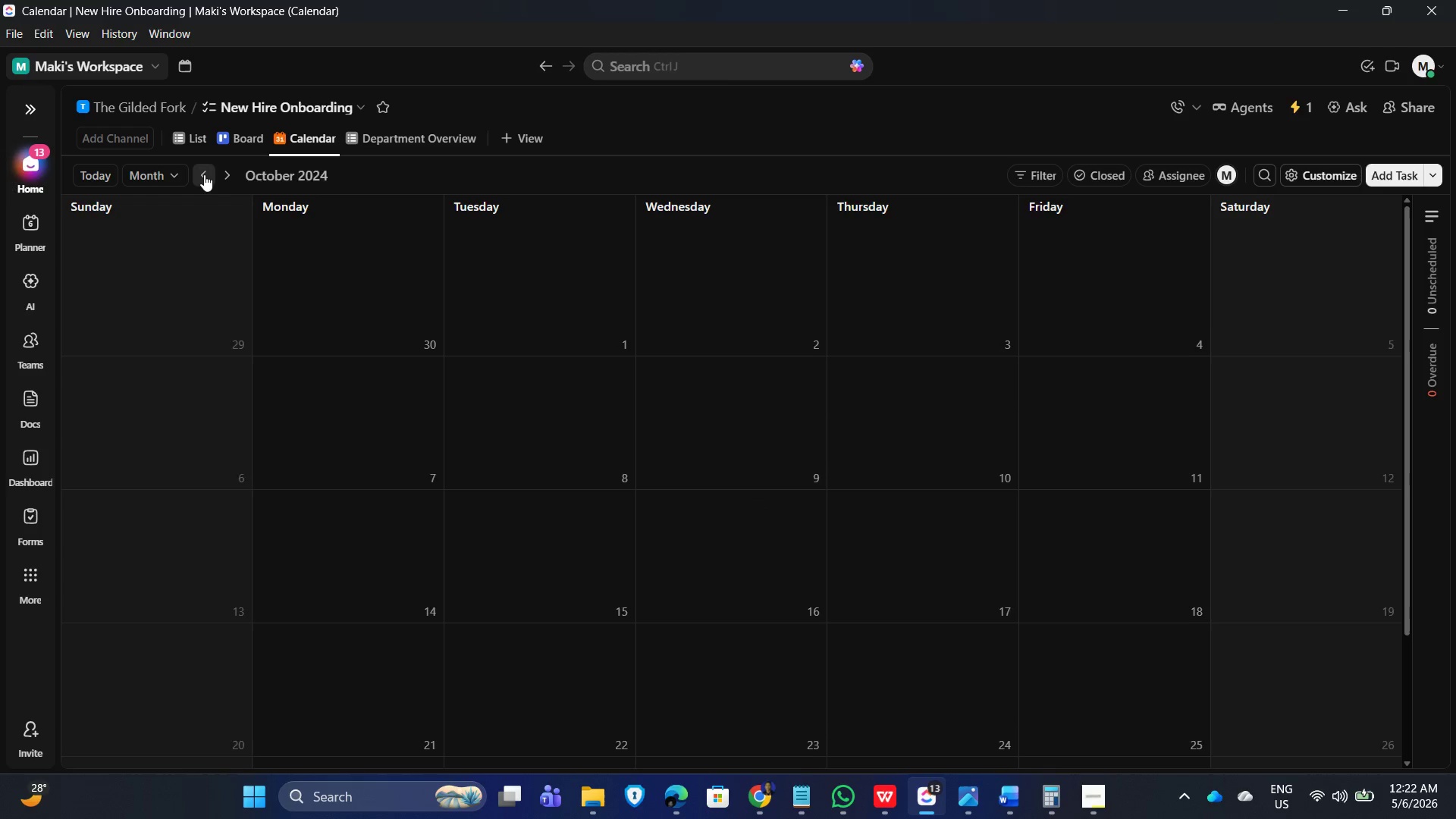 
triple_click([204, 174])
 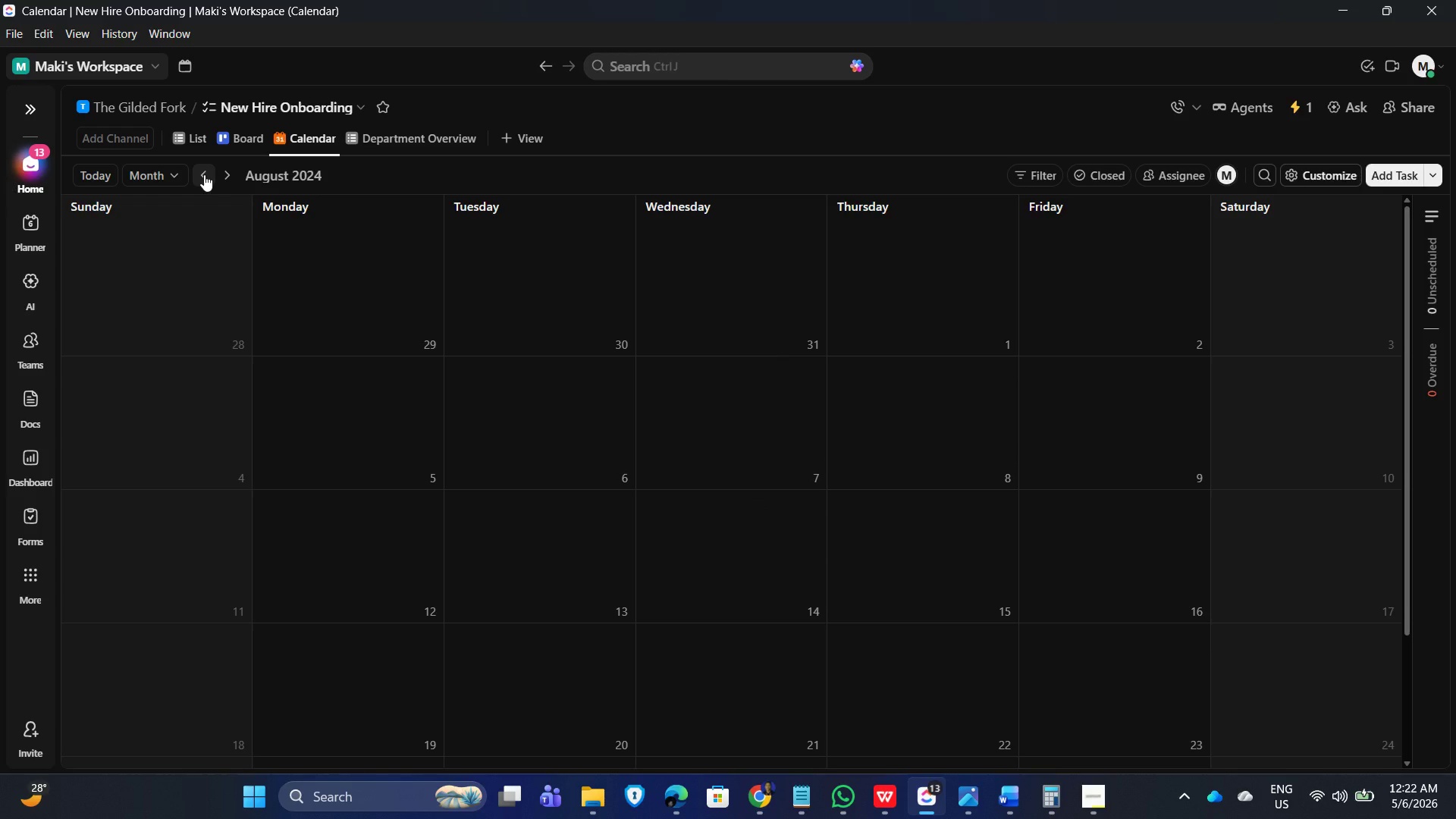 
left_click([204, 174])
 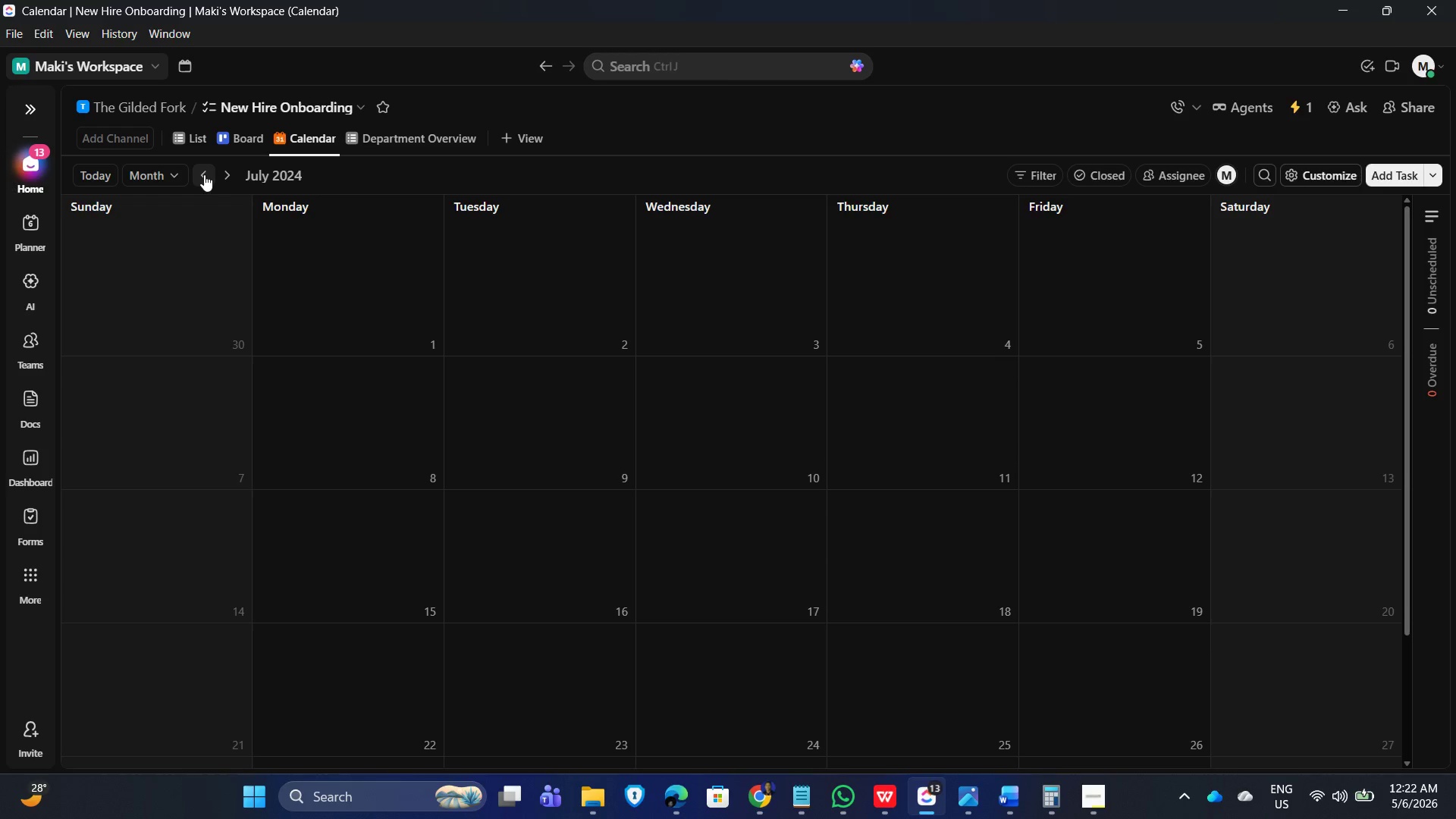 
left_click([204, 174])
 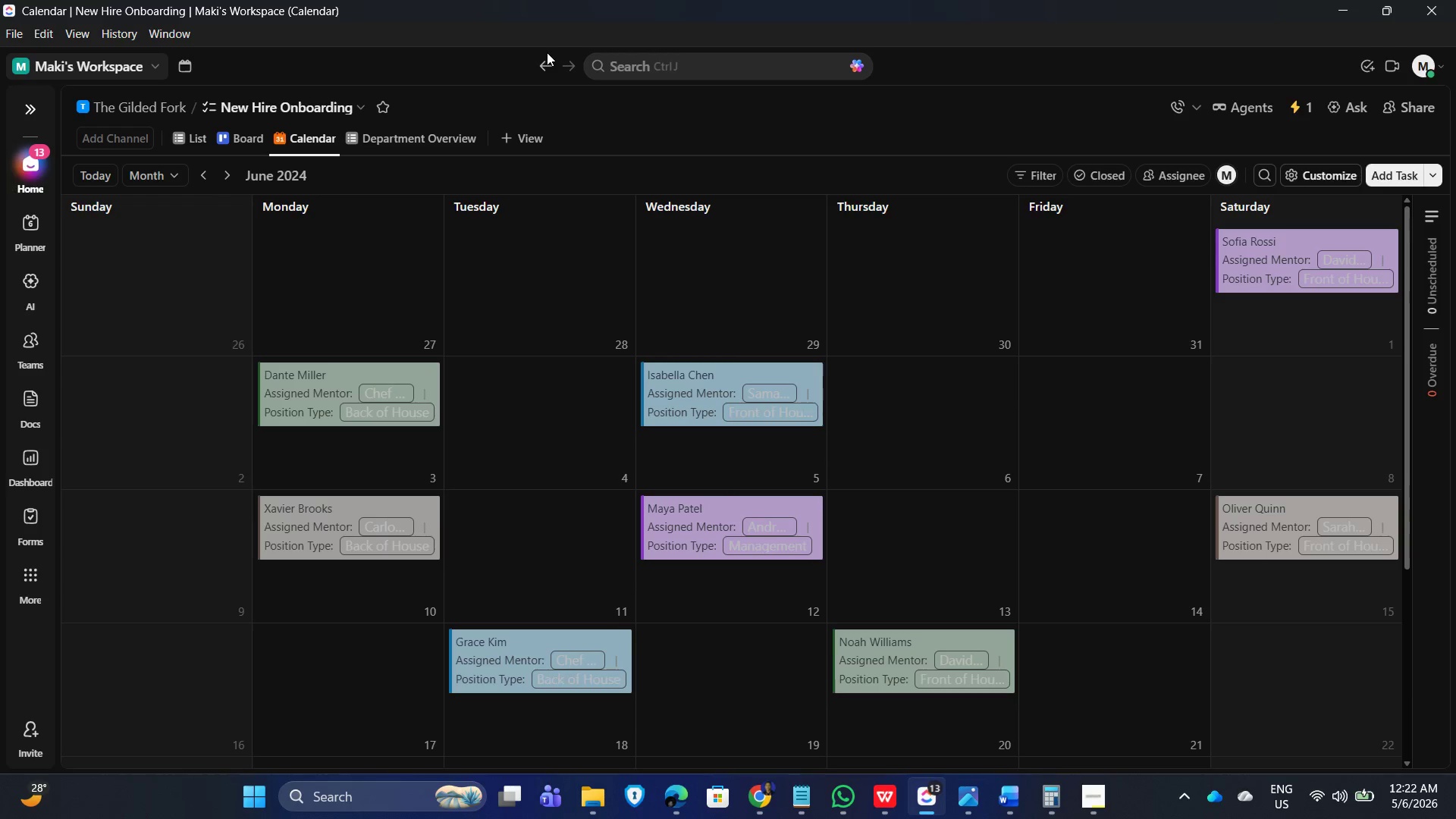 
left_click([391, 140])
 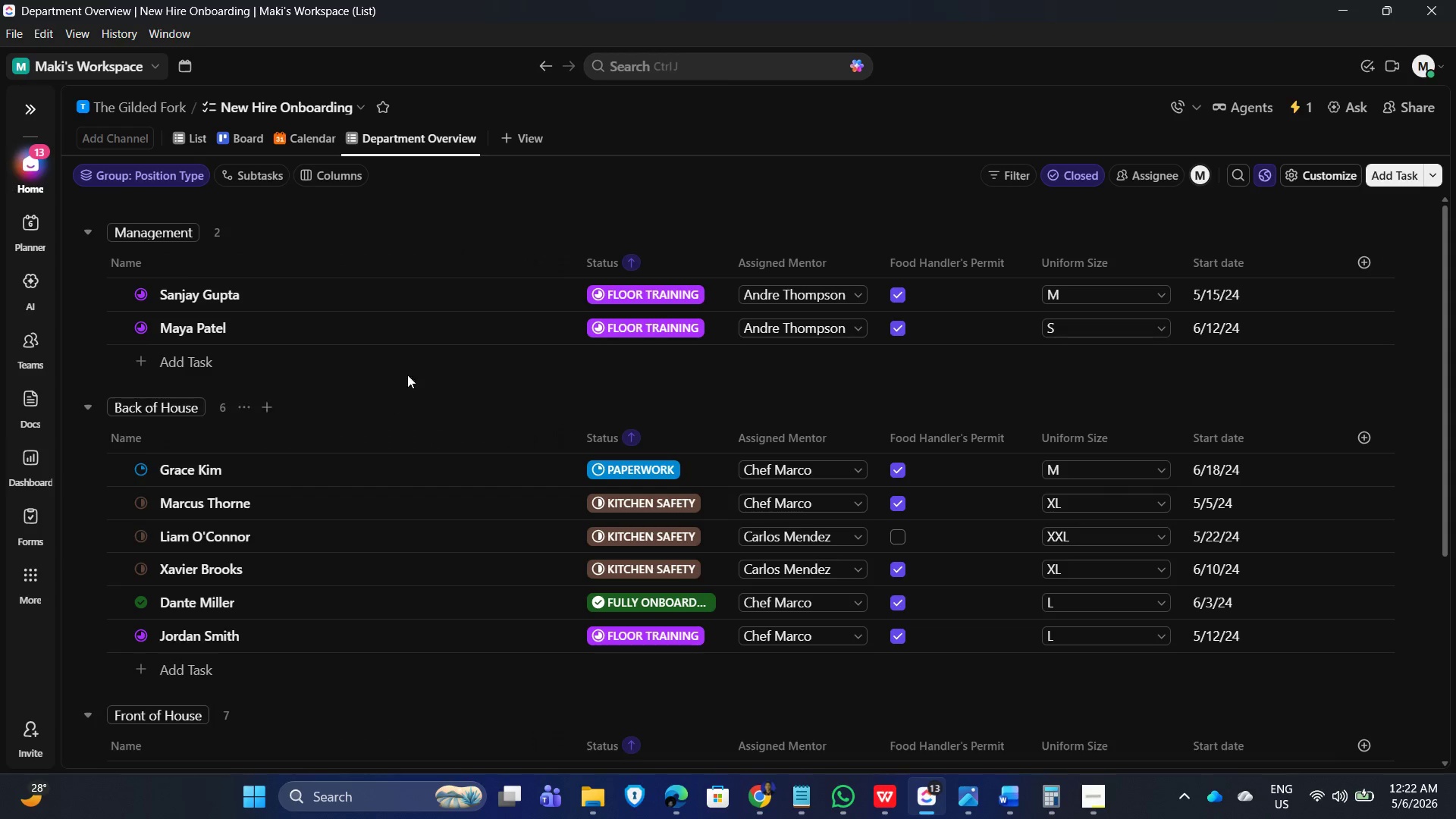 
scroll: coordinate [523, 510], scroll_direction: down, amount: 3.0
 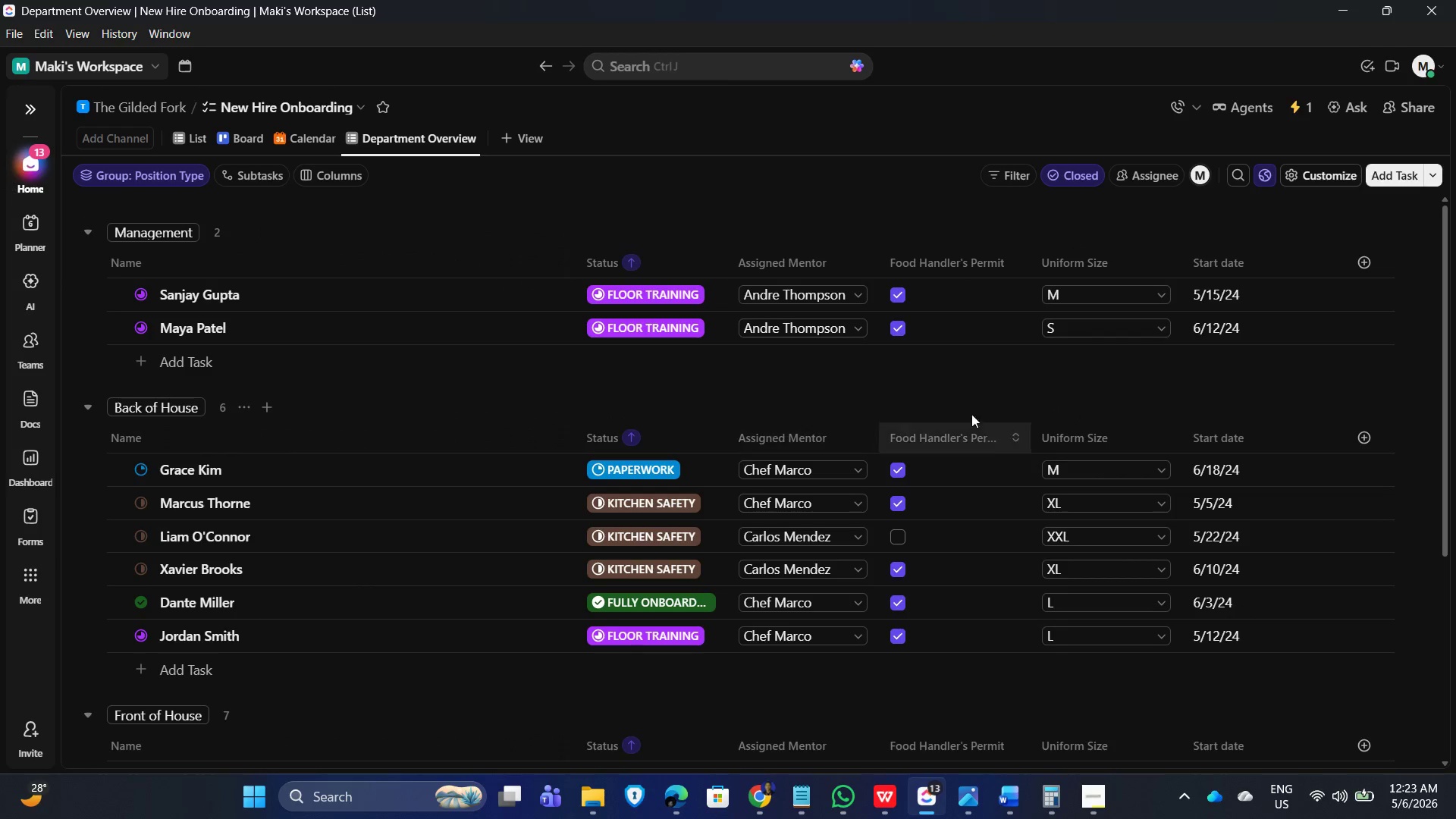 
scroll: coordinate [1137, 562], scroll_direction: up, amount: 3.0
 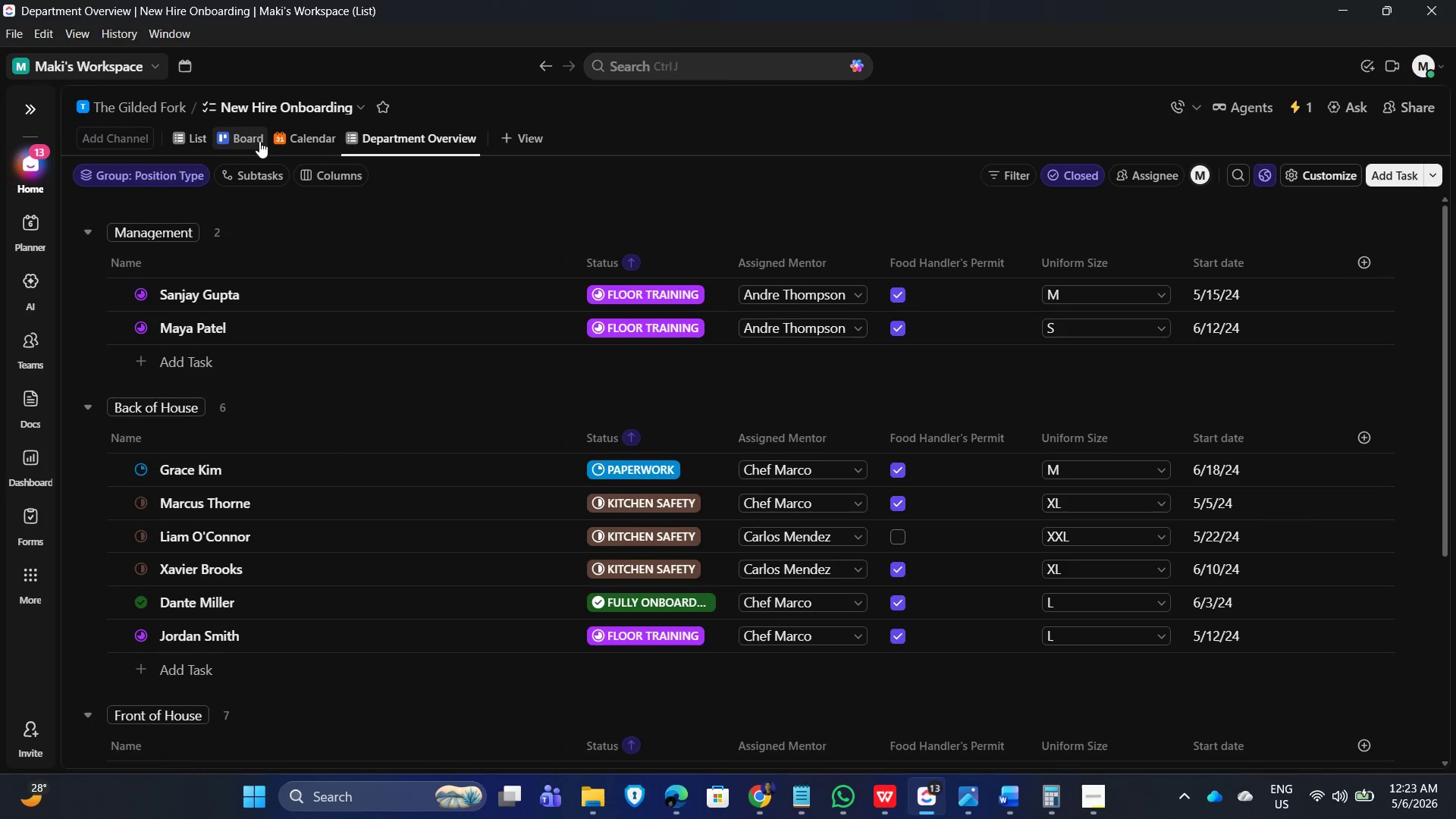 
left_click([190, 143])
 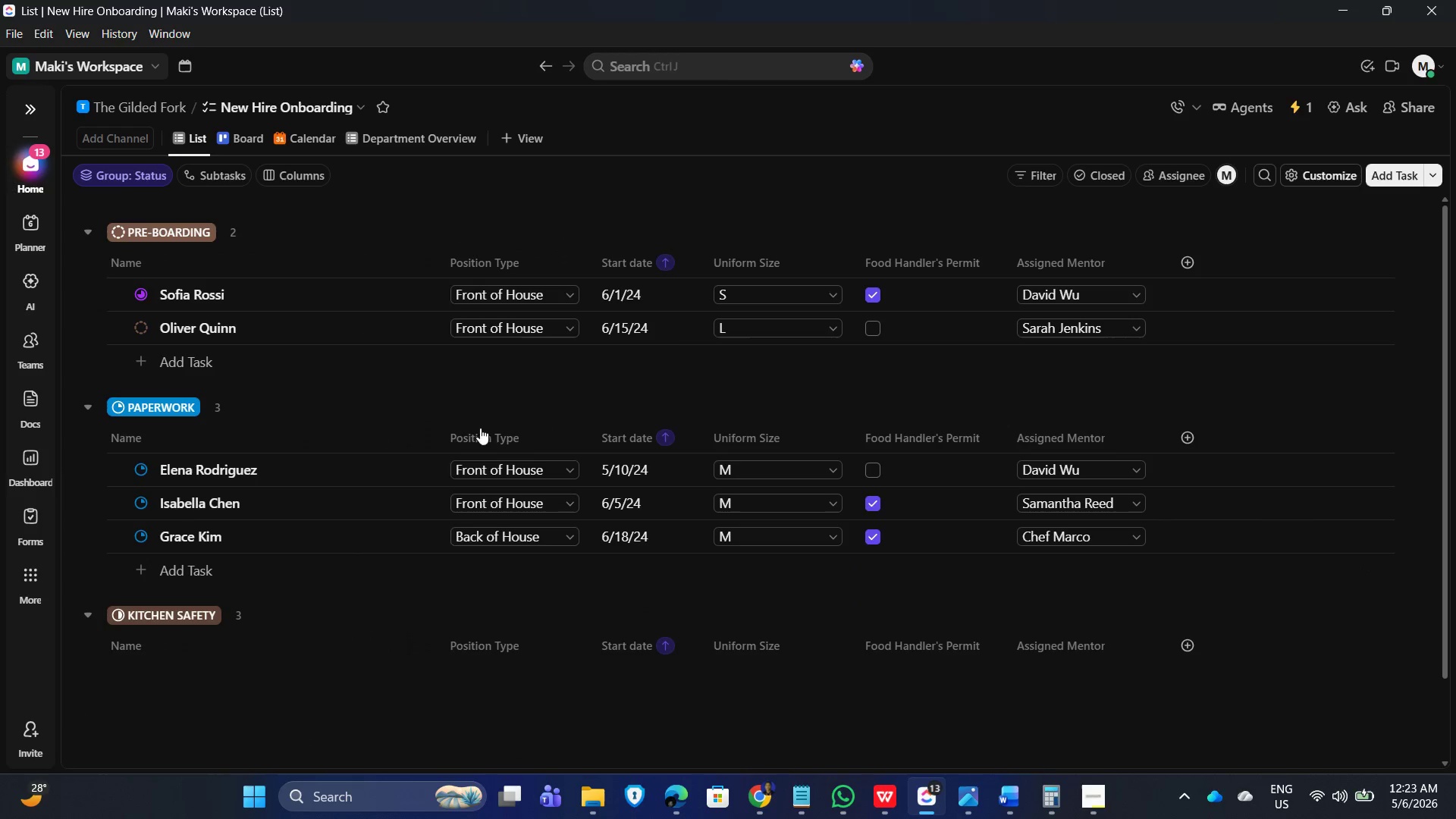 
scroll: coordinate [416, 514], scroll_direction: up, amount: 1.0
 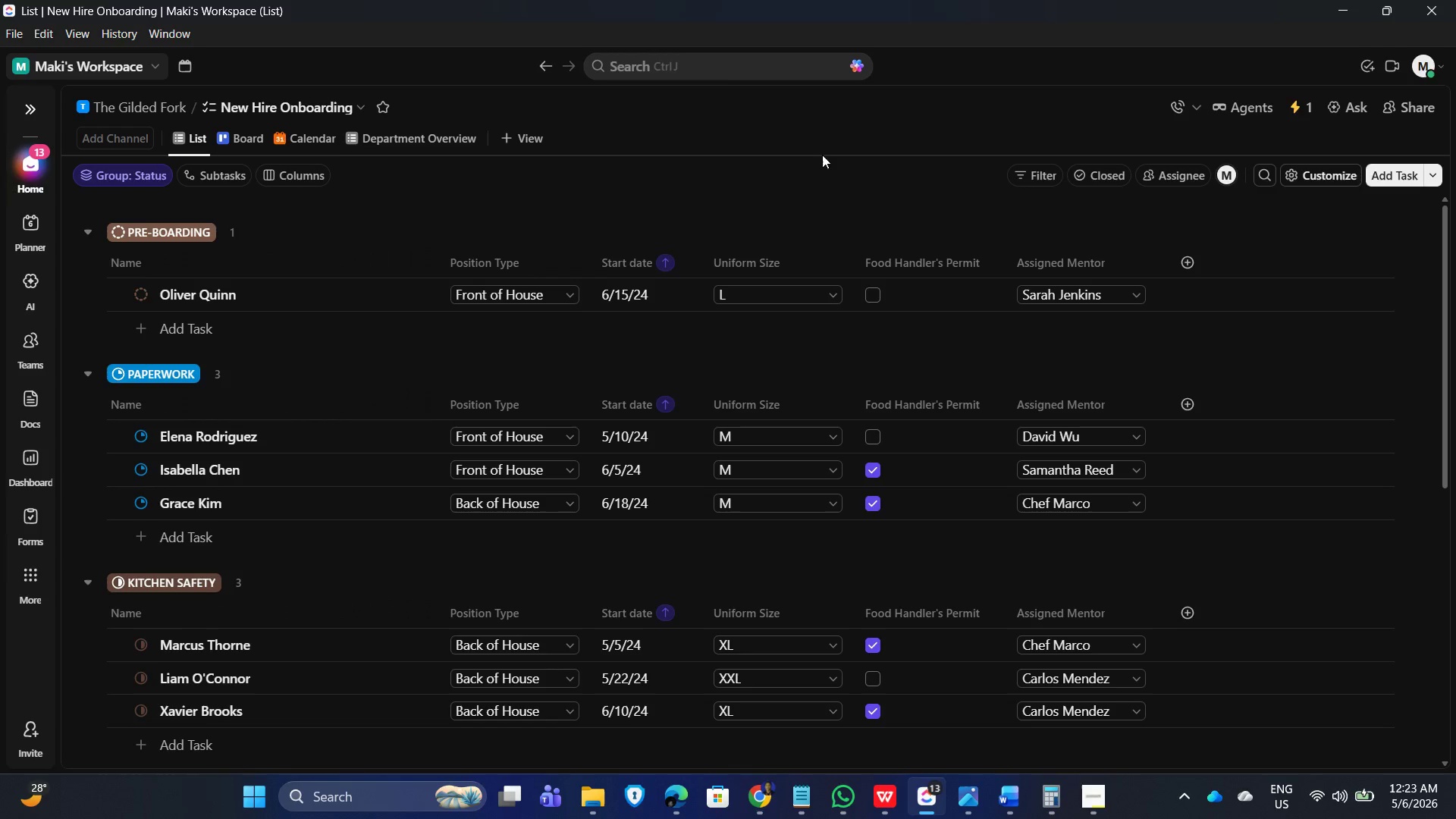 
left_click([870, 136])
 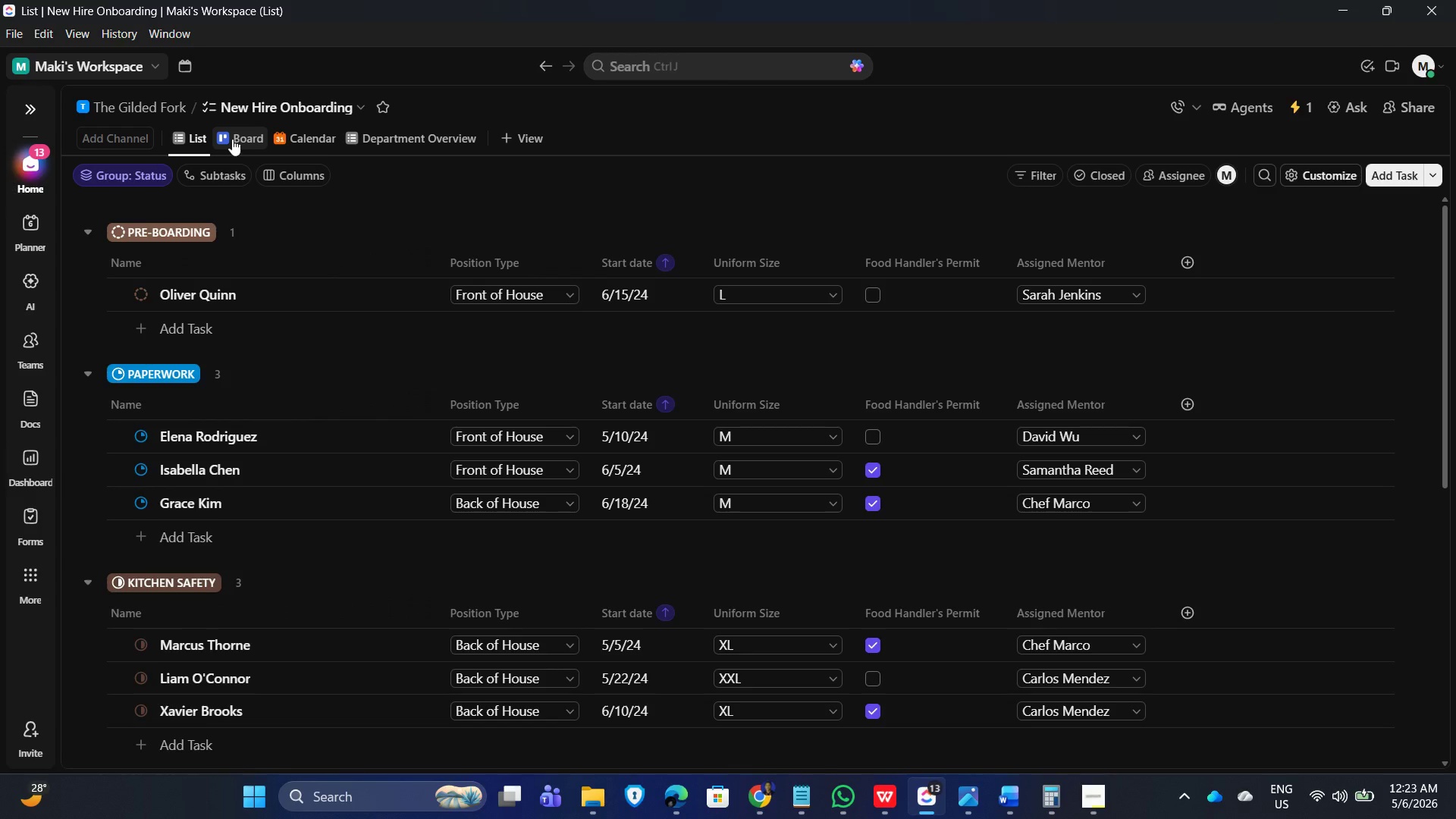 
left_click([241, 137])
 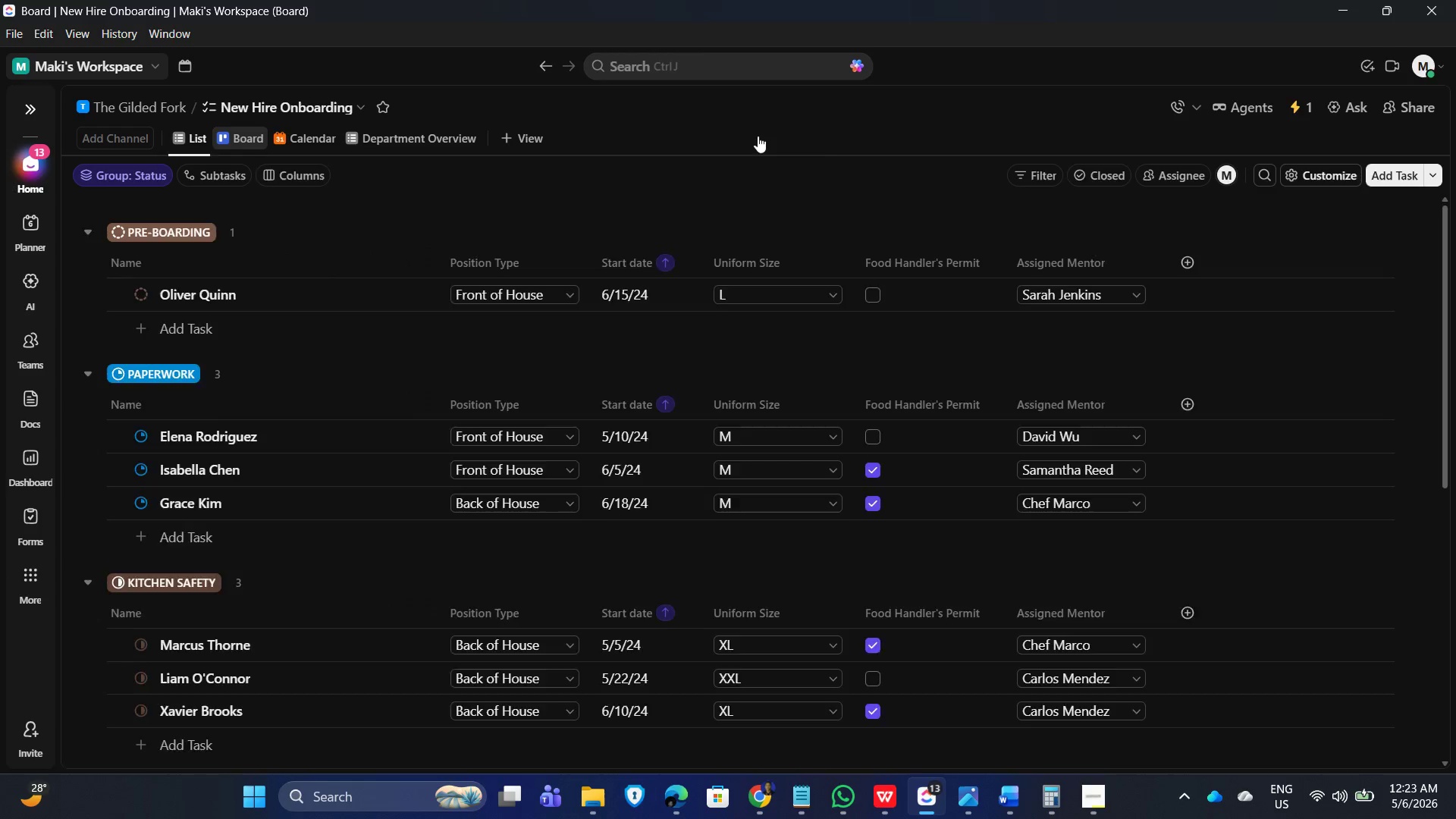 